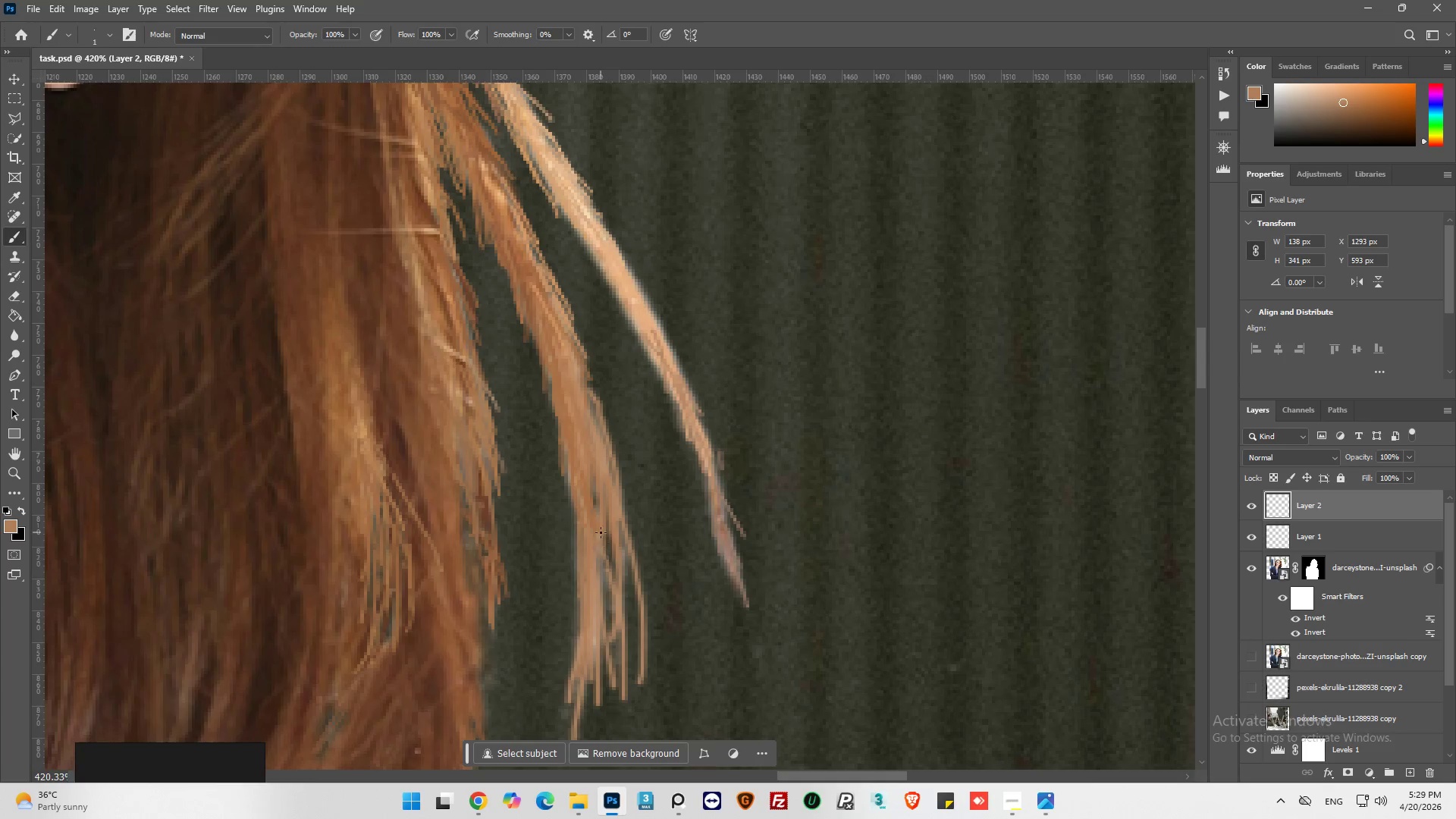 
left_click_drag(start_coordinate=[601, 532], to_coordinate=[611, 585])
 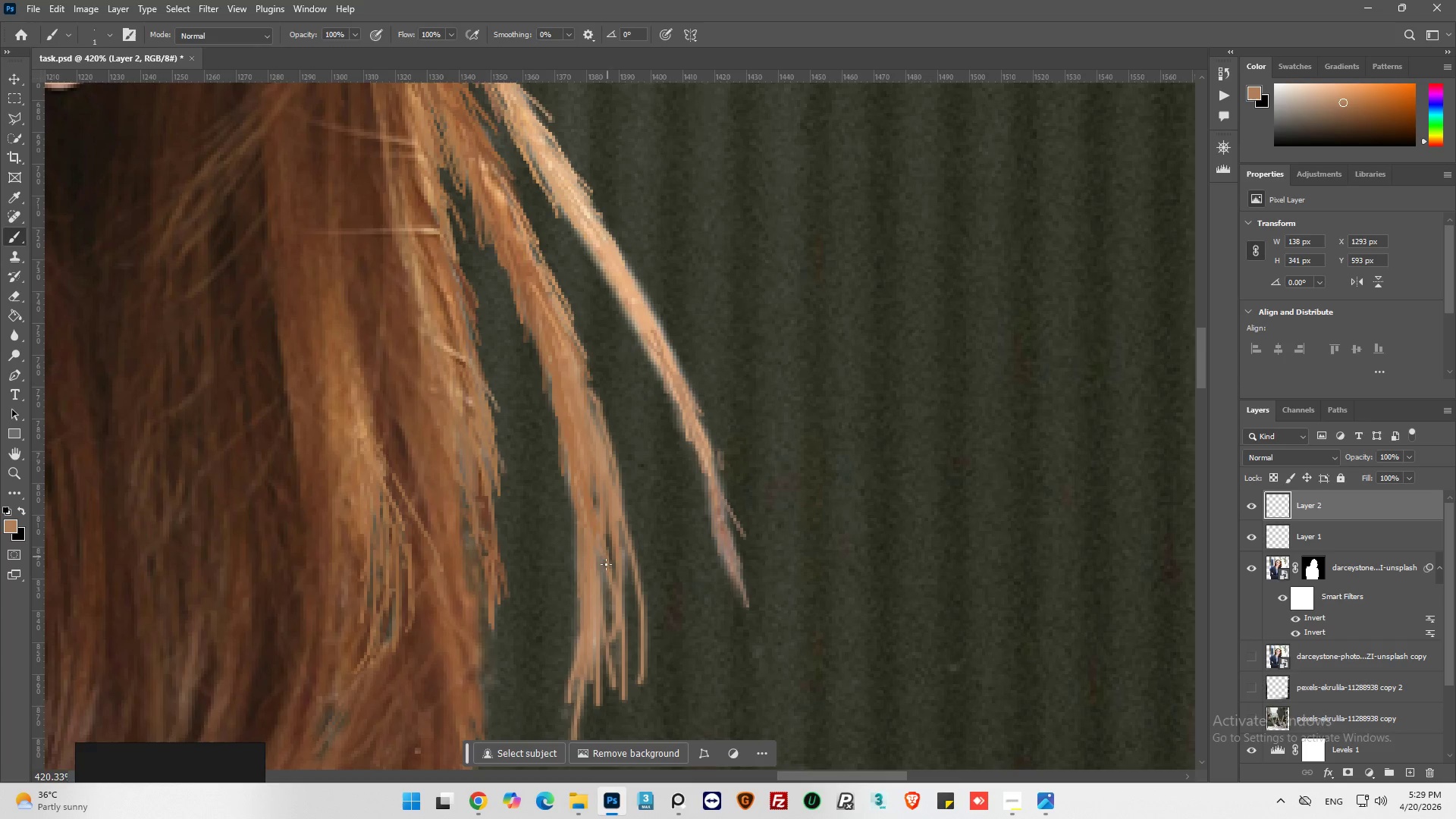 
left_click_drag(start_coordinate=[606, 562], to_coordinate=[605, 593])
 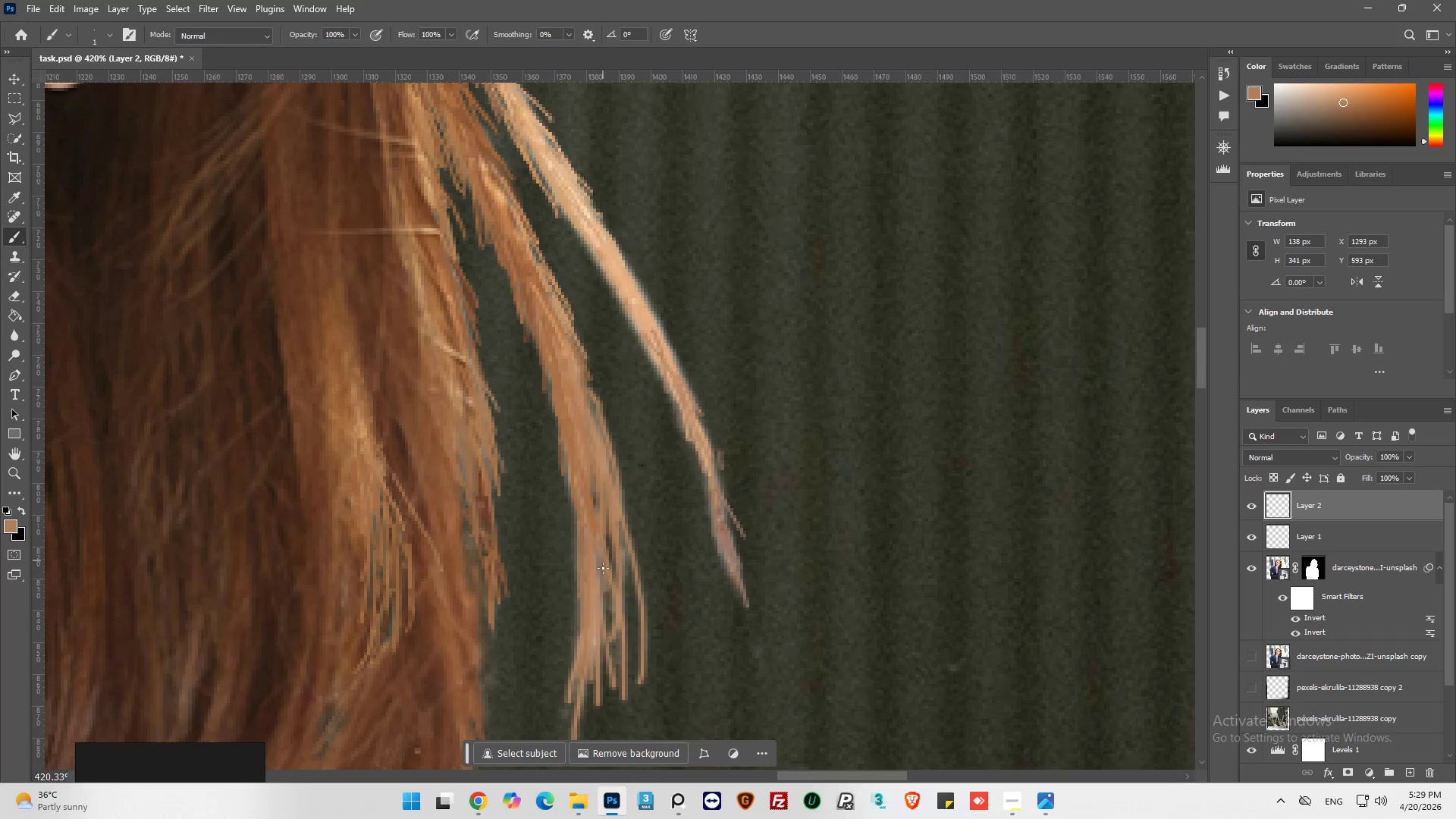 
left_click_drag(start_coordinate=[603, 559], to_coordinate=[603, 588])
 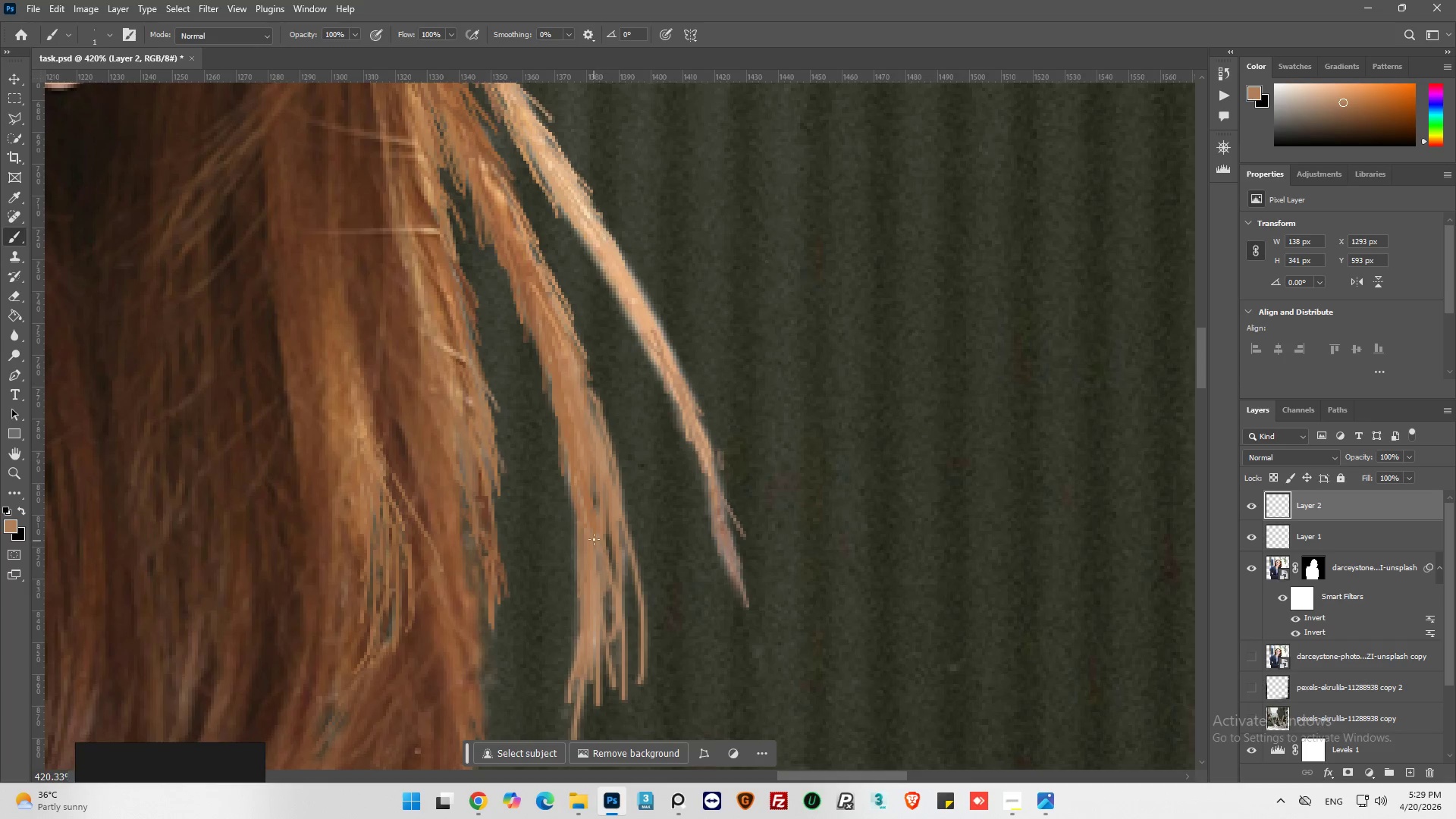 
left_click_drag(start_coordinate=[594, 539], to_coordinate=[604, 586])
 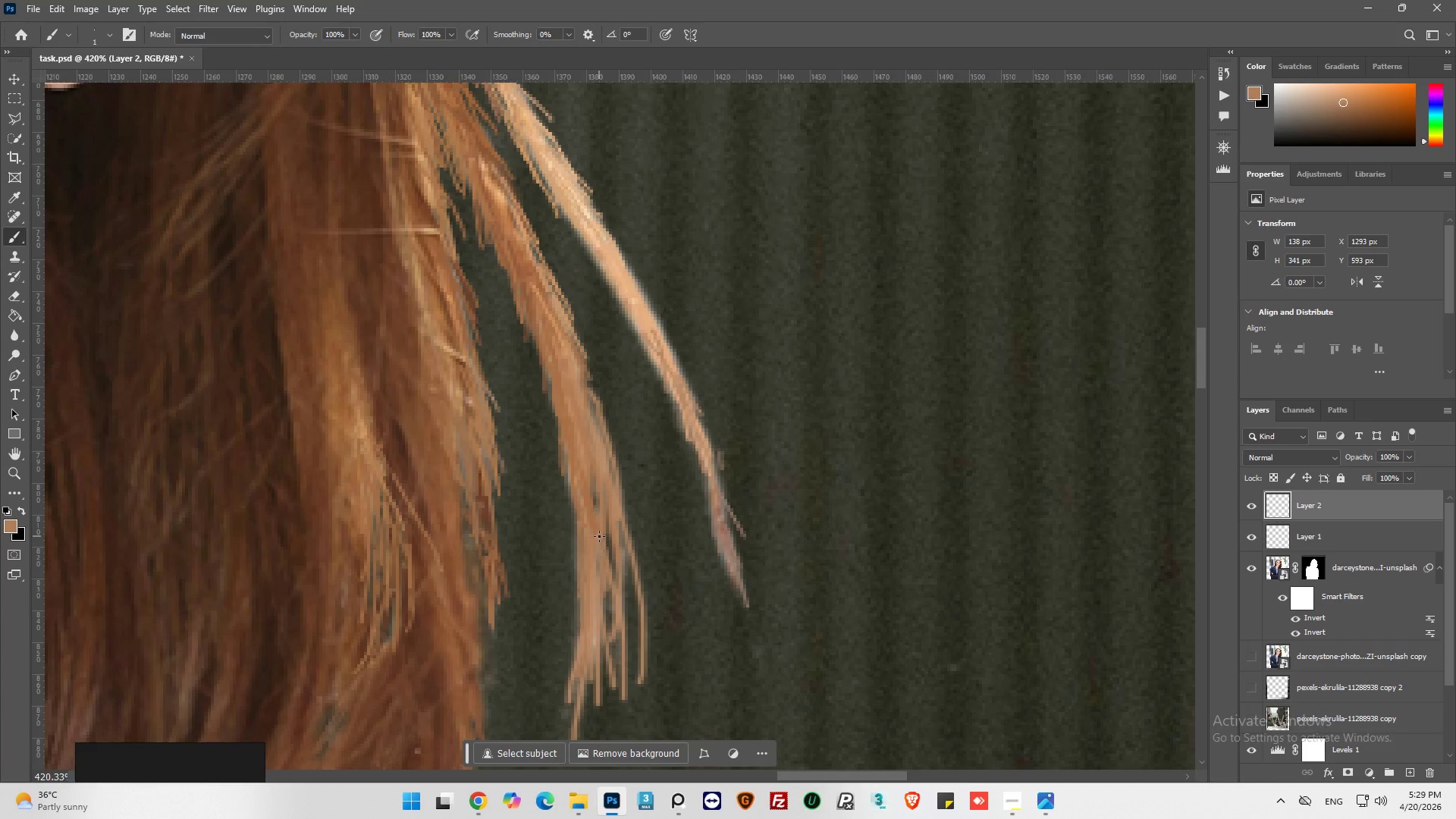 
left_click_drag(start_coordinate=[599, 536], to_coordinate=[623, 588])
 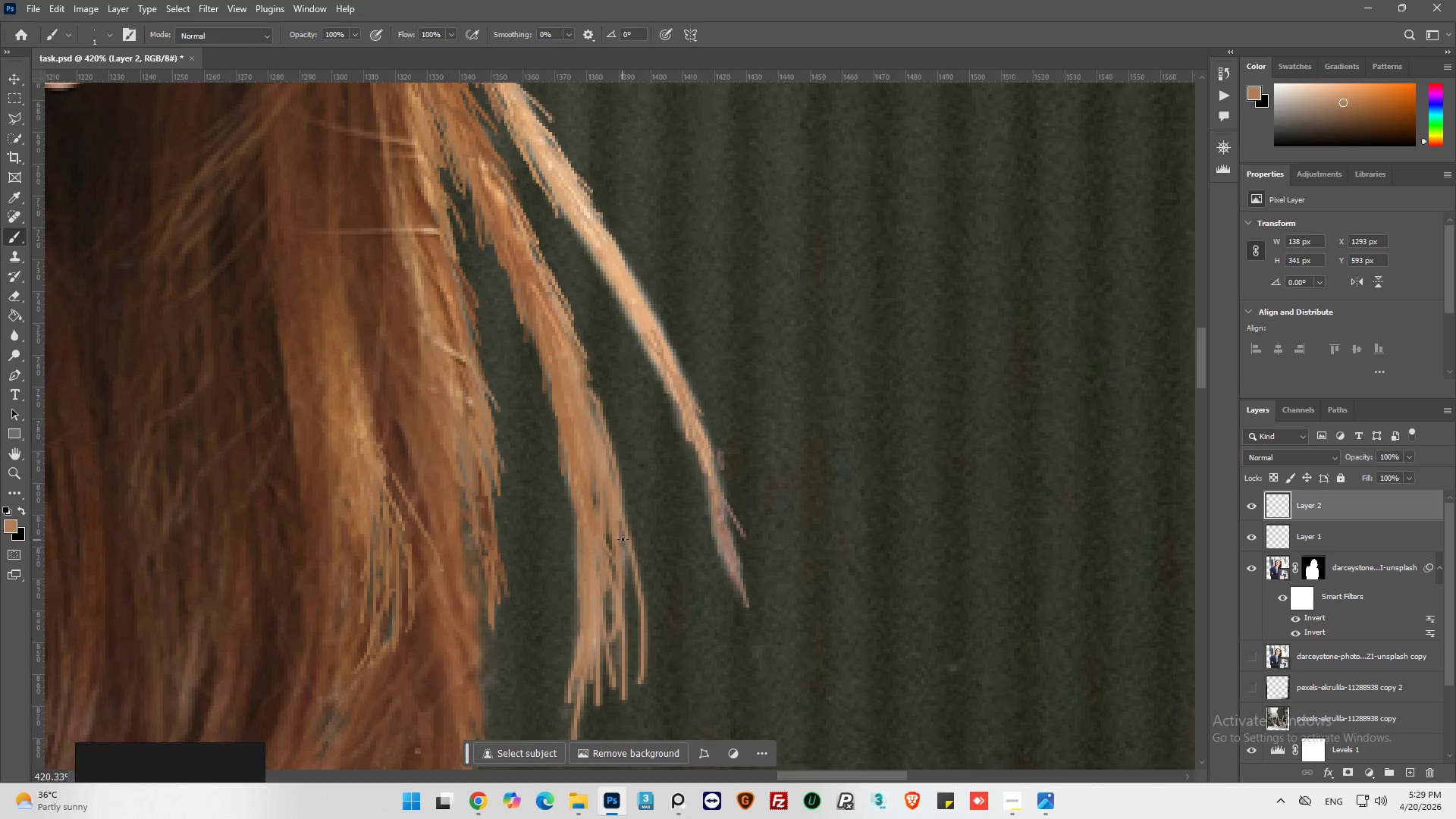 
left_click_drag(start_coordinate=[623, 539], to_coordinate=[636, 582])
 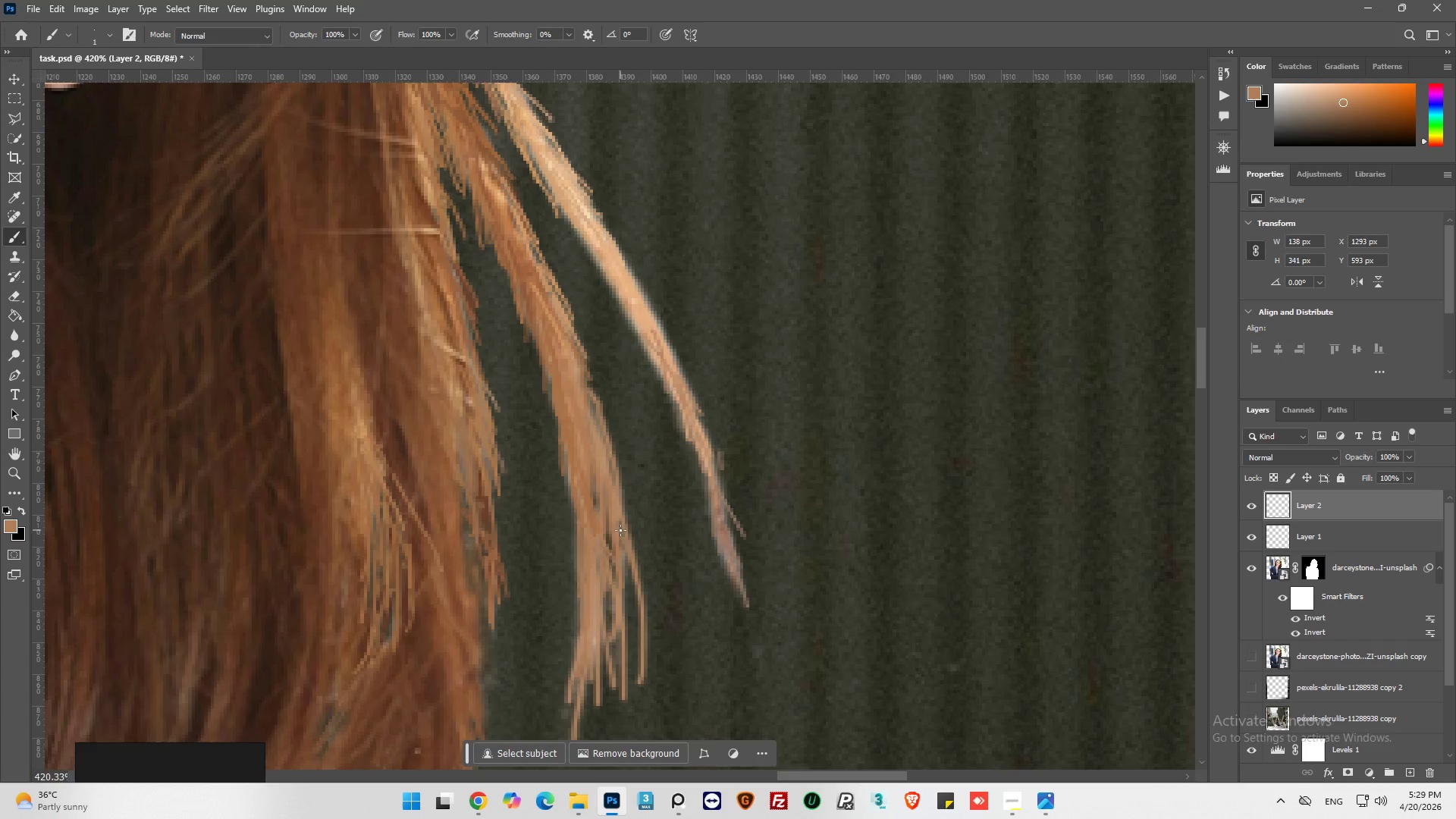 
left_click_drag(start_coordinate=[620, 530], to_coordinate=[626, 562])
 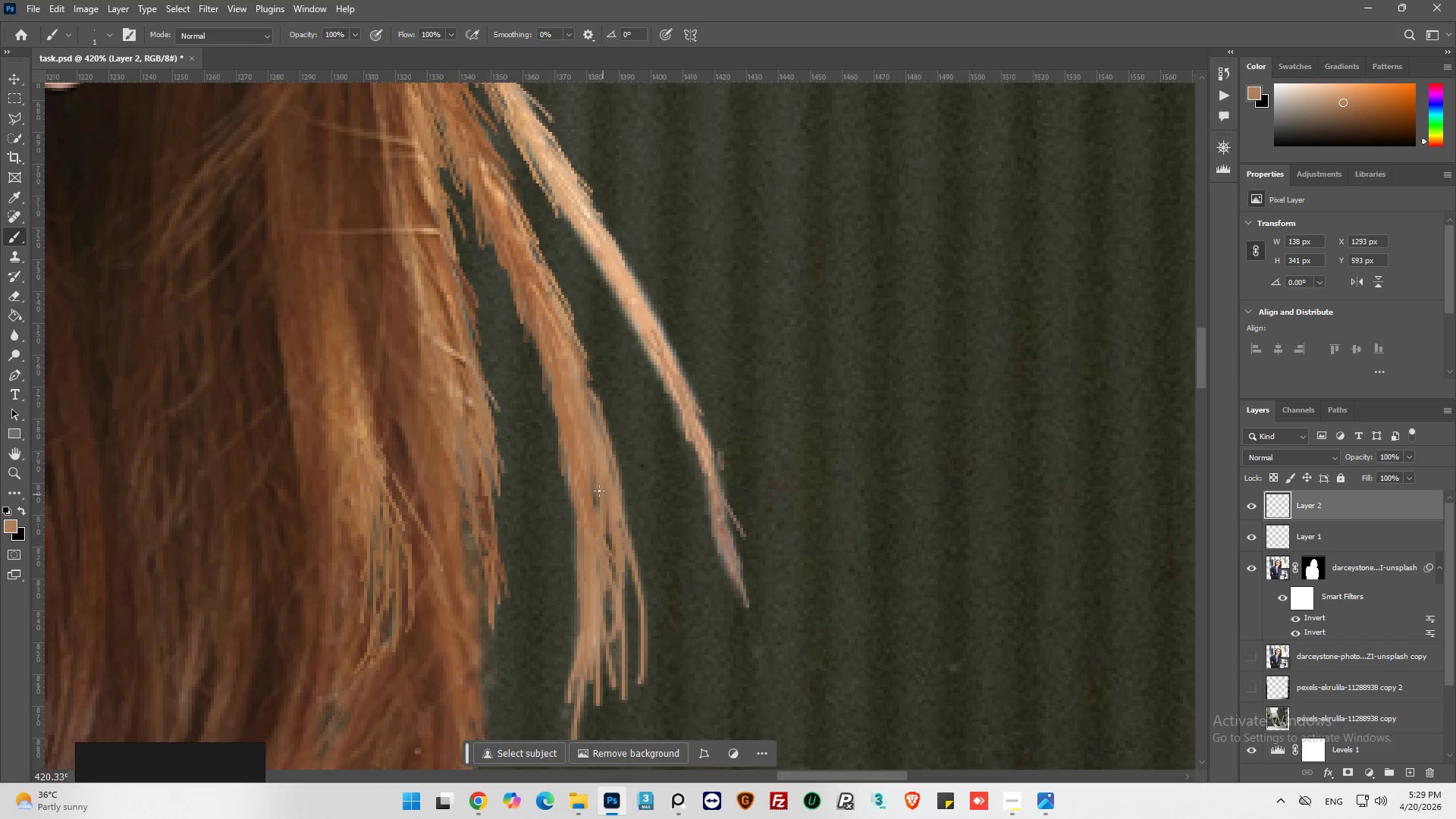 
left_click_drag(start_coordinate=[599, 492], to_coordinate=[632, 573])
 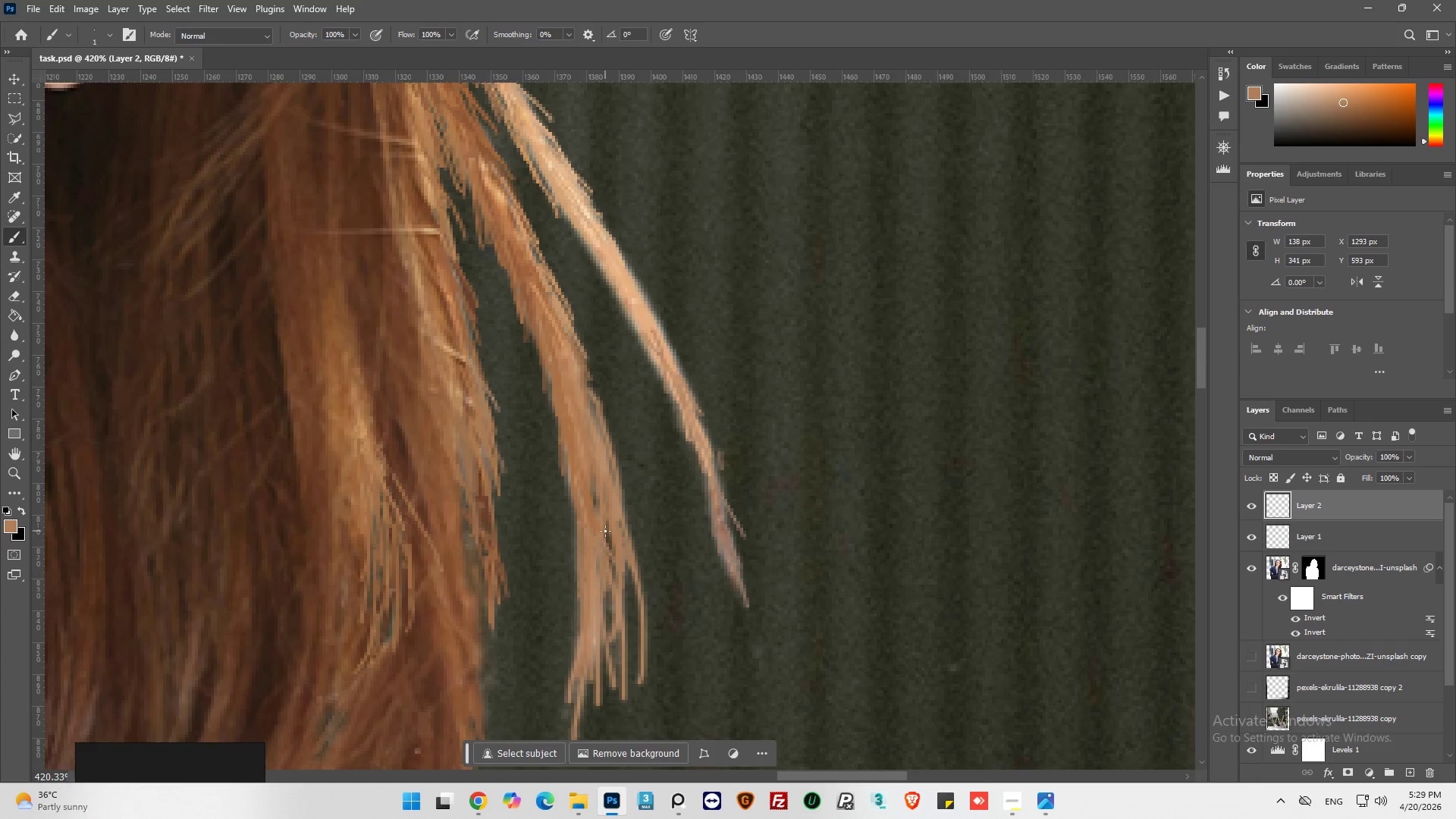 
hold_key(key=AltLeft, duration=0.59)
scroll: coordinate [629, 586], scroll_direction: down, amount: 16.0
 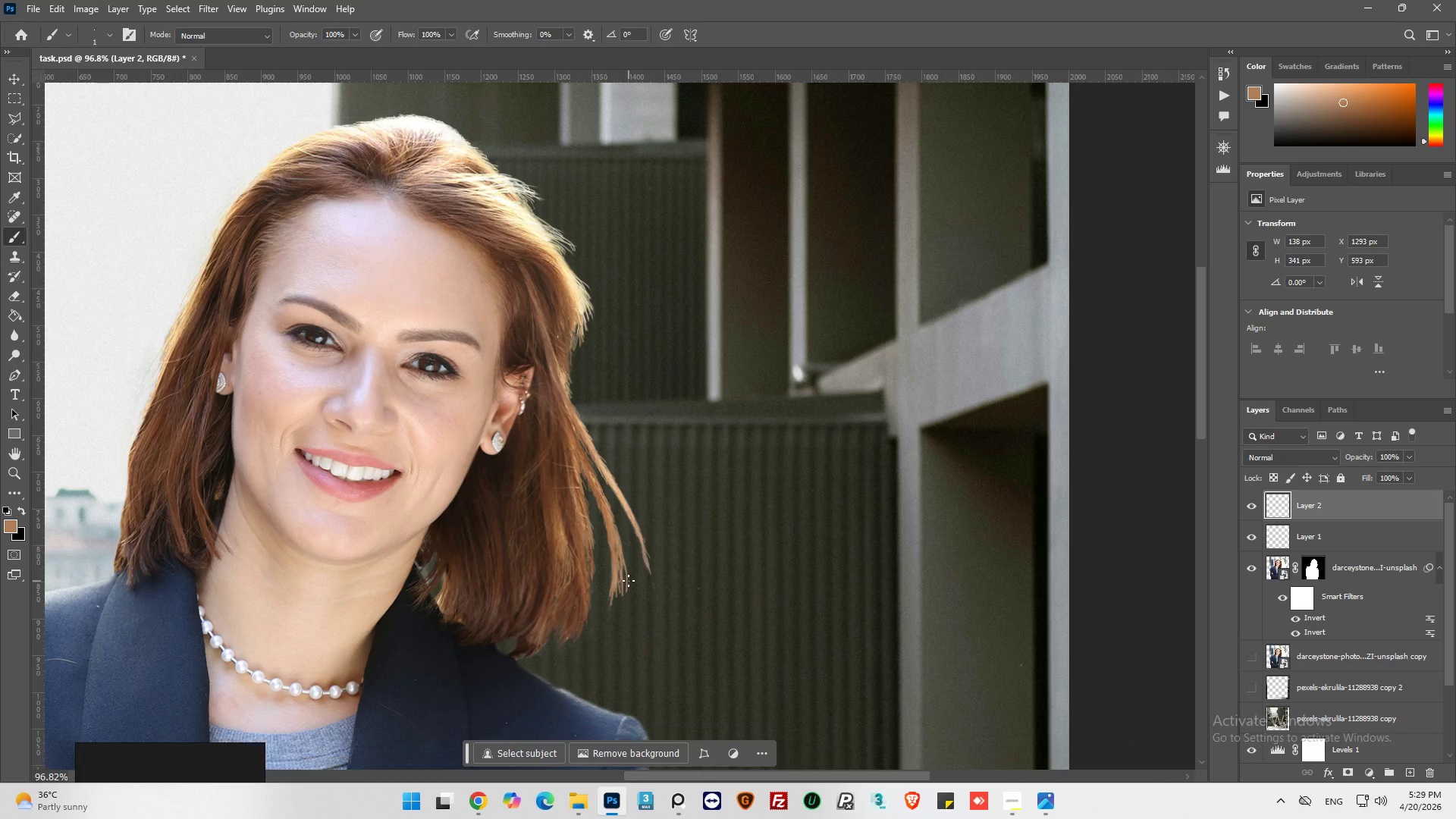 
key(Alt+AltLeft)
 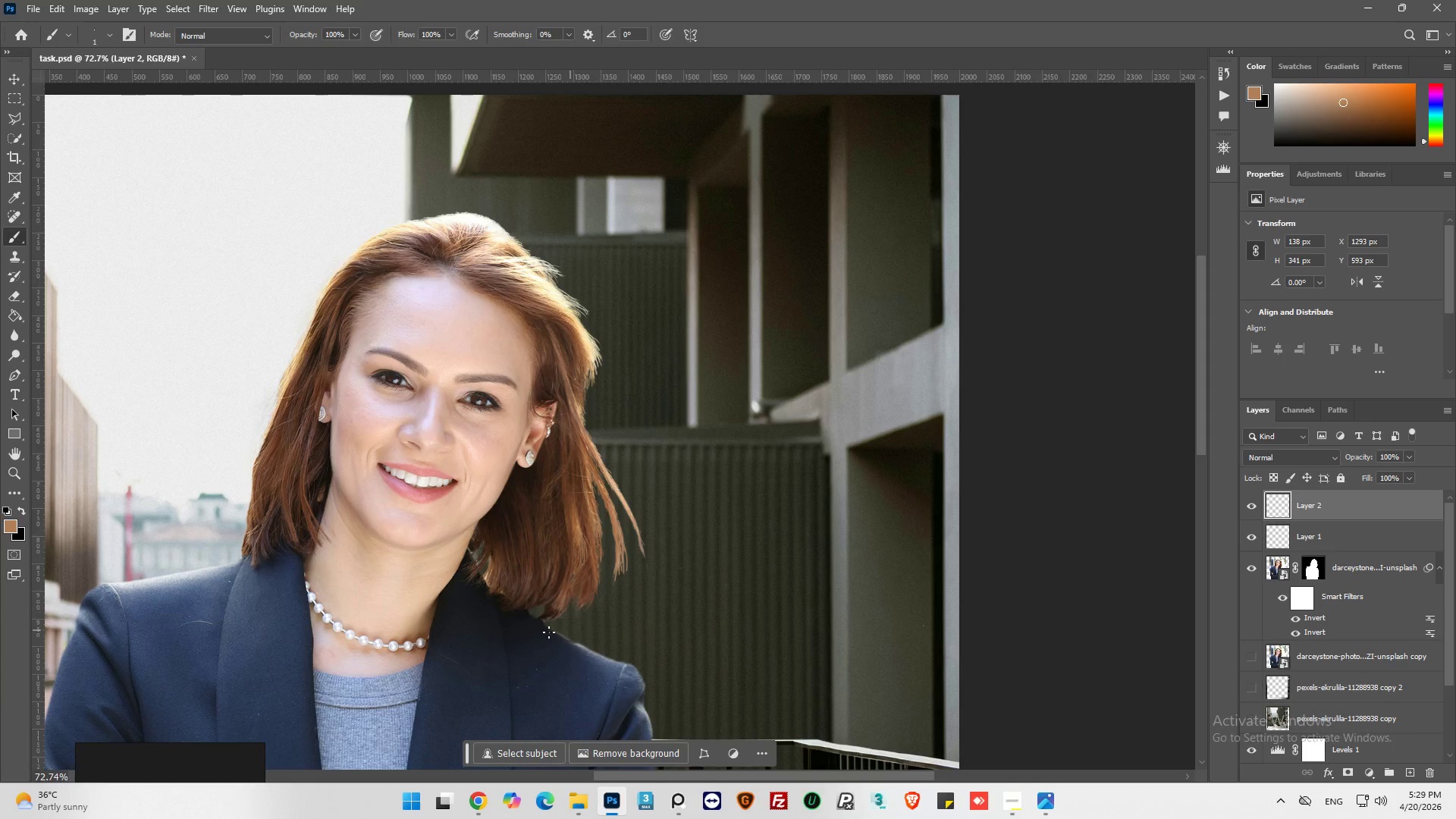 
scroll: coordinate [629, 581], scroll_direction: down, amount: 6.0
 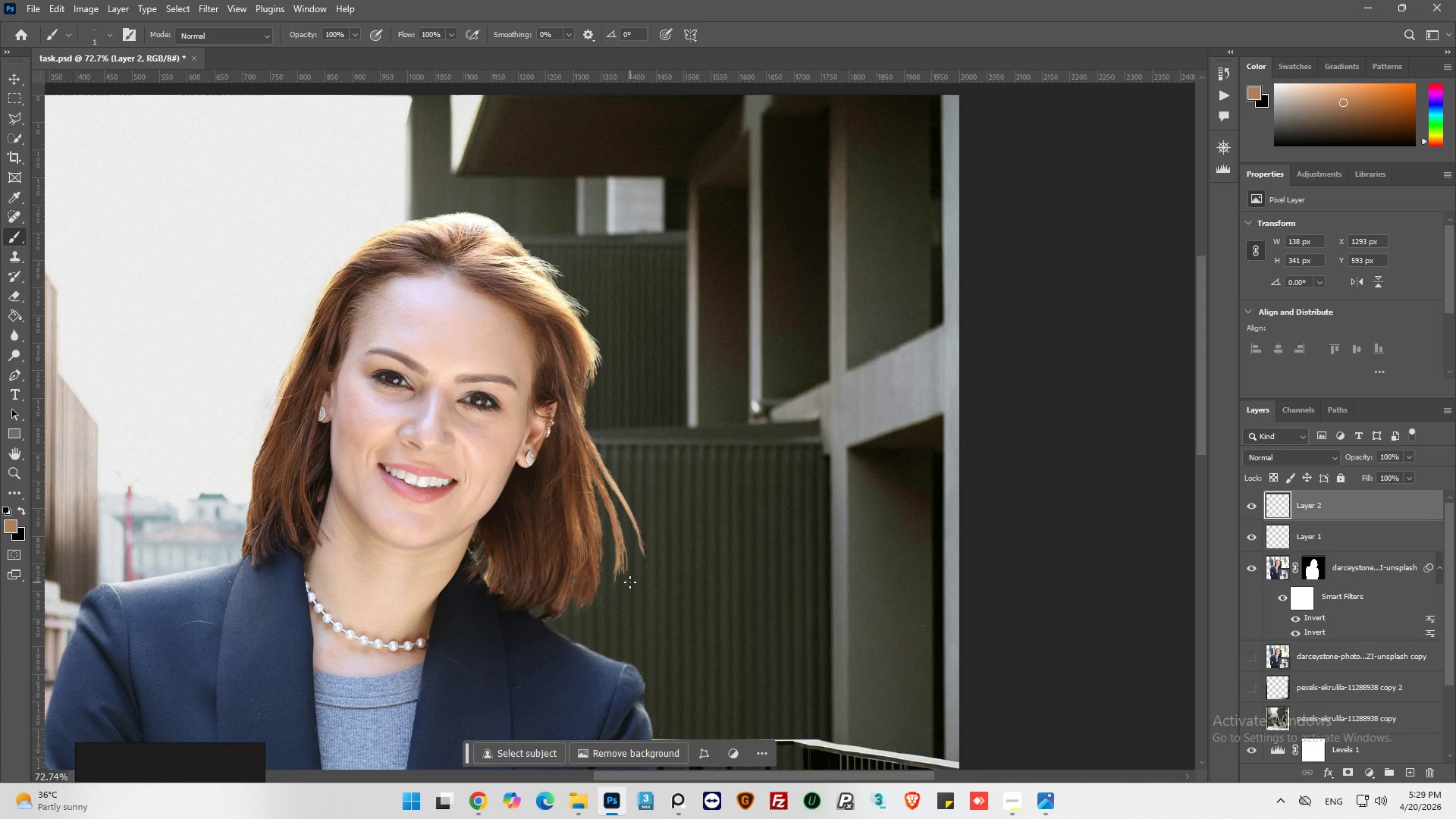 
scroll: coordinate [418, 183], scroll_direction: up, amount: 4.0
 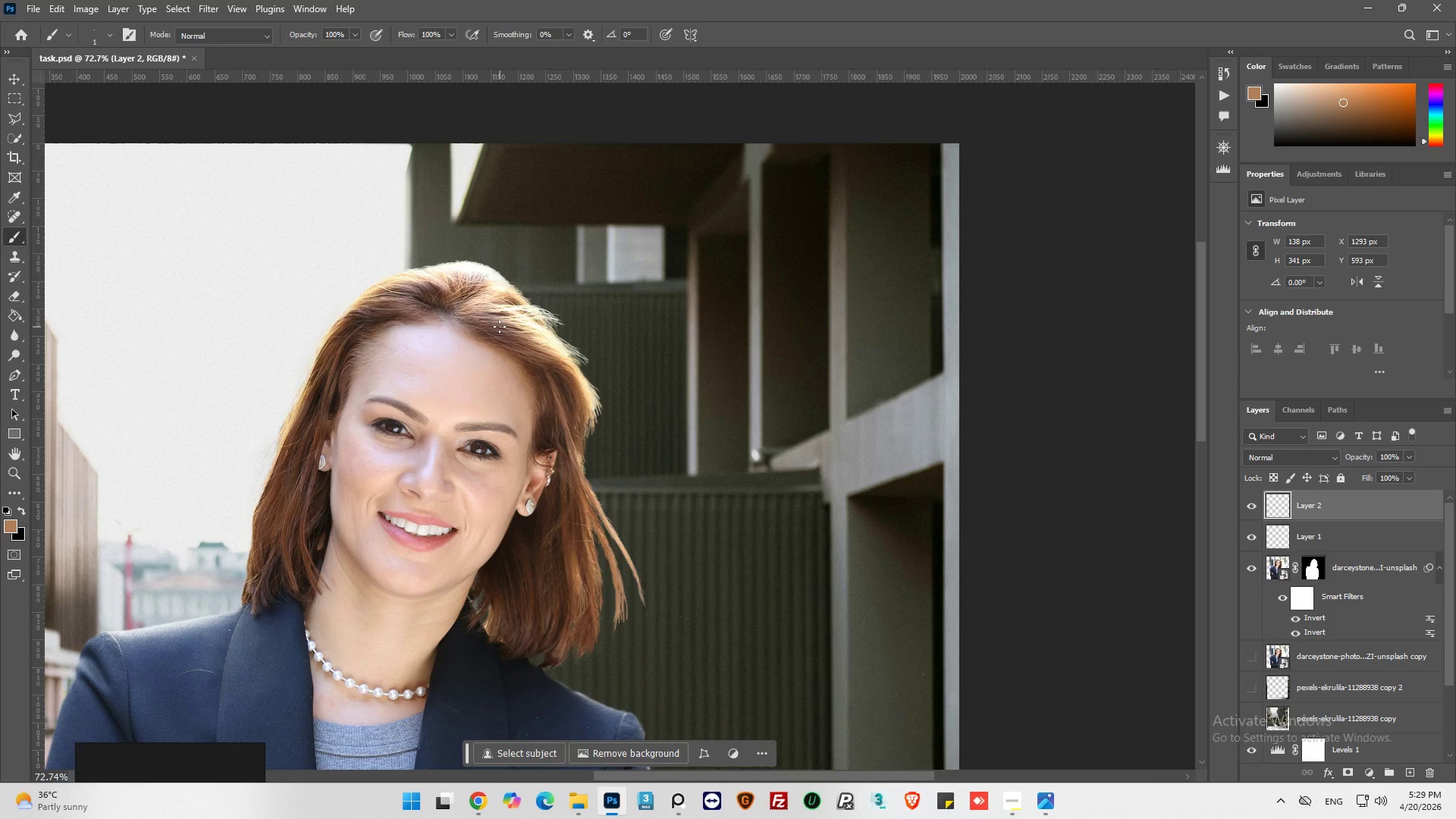 
hold_key(key=AltLeft, duration=0.44)
 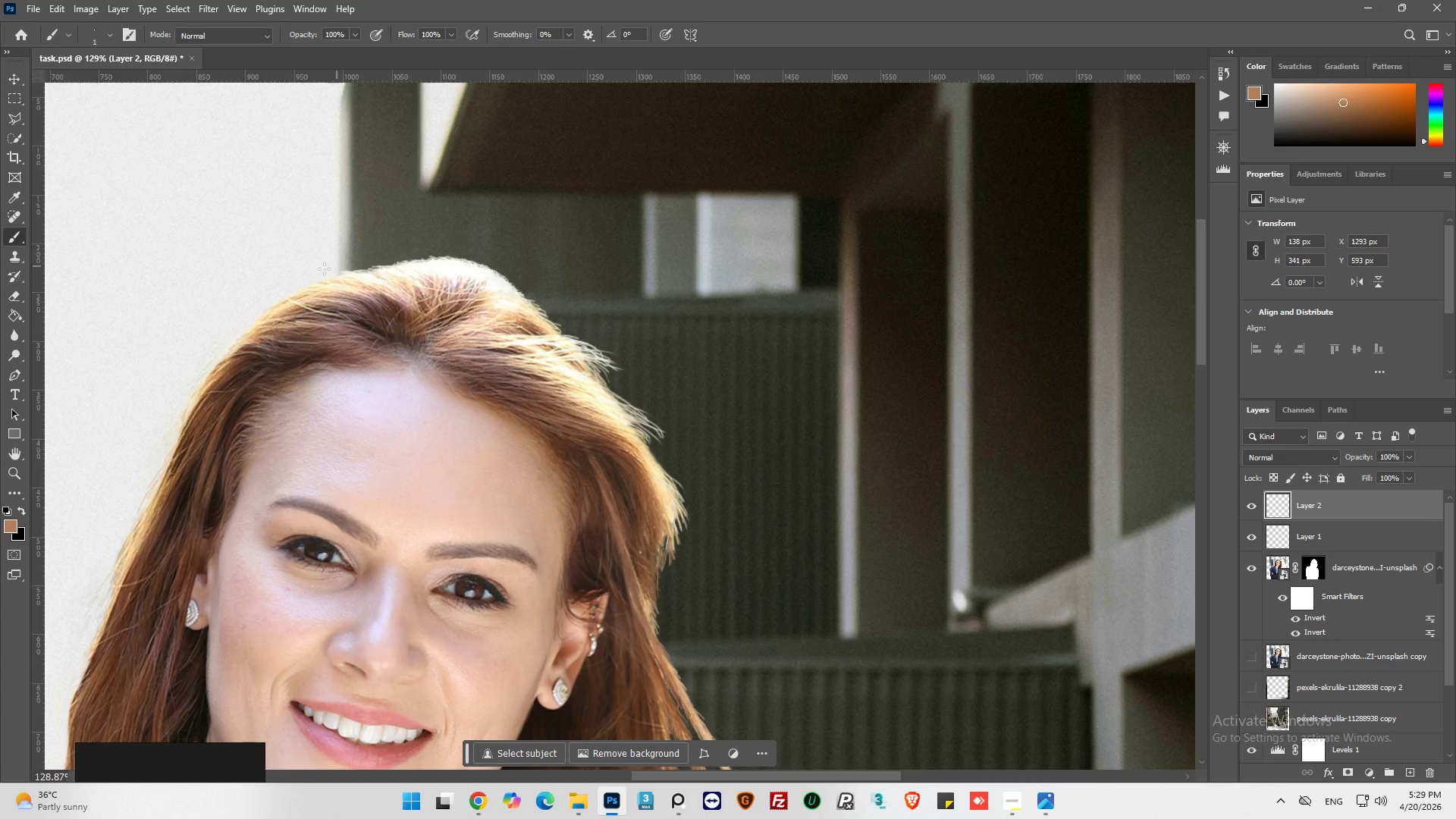 
hold_key(key=AltLeft, duration=0.55)
 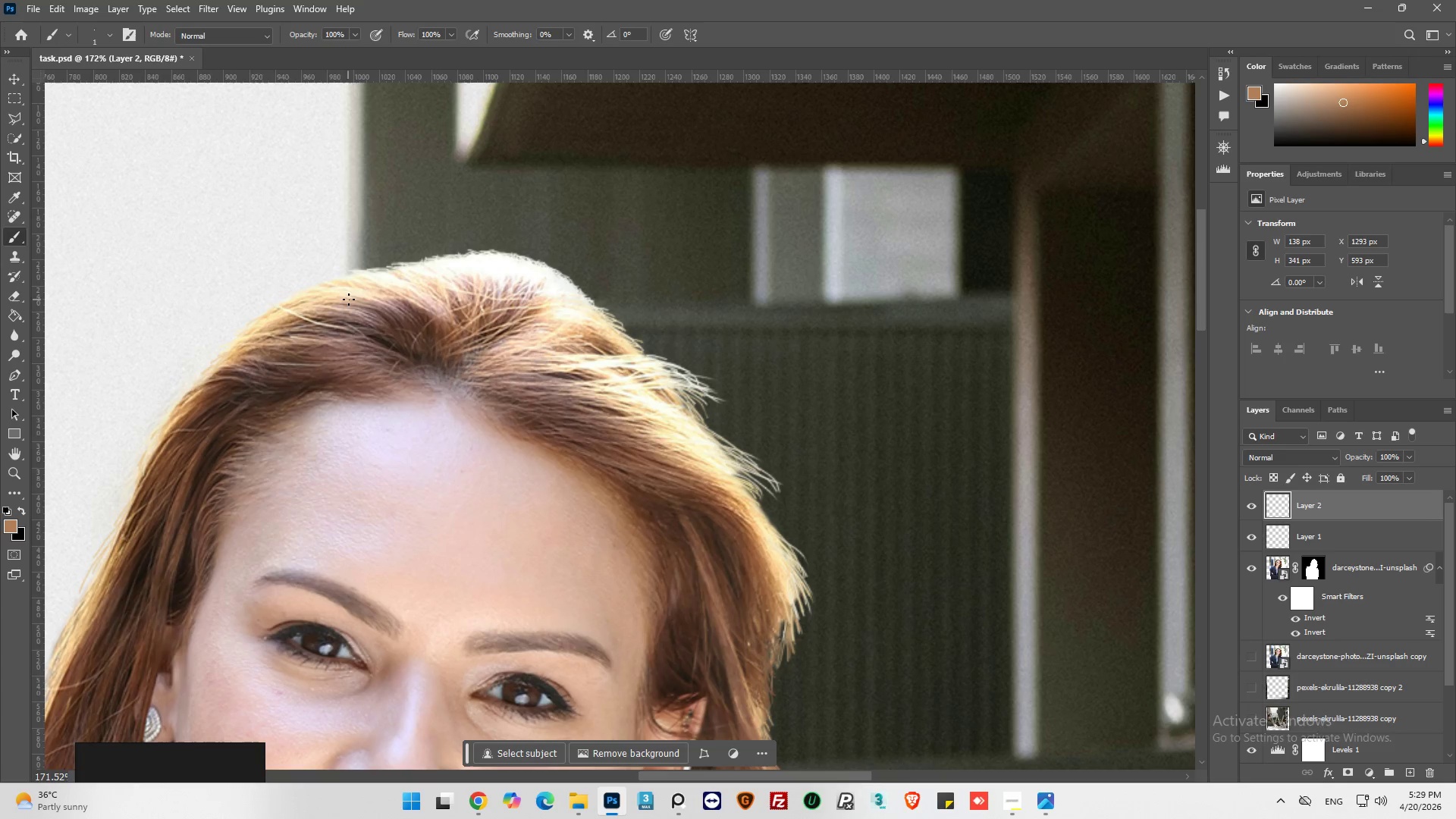 
scroll: coordinate [312, 274], scroll_direction: up, amount: 12.0
 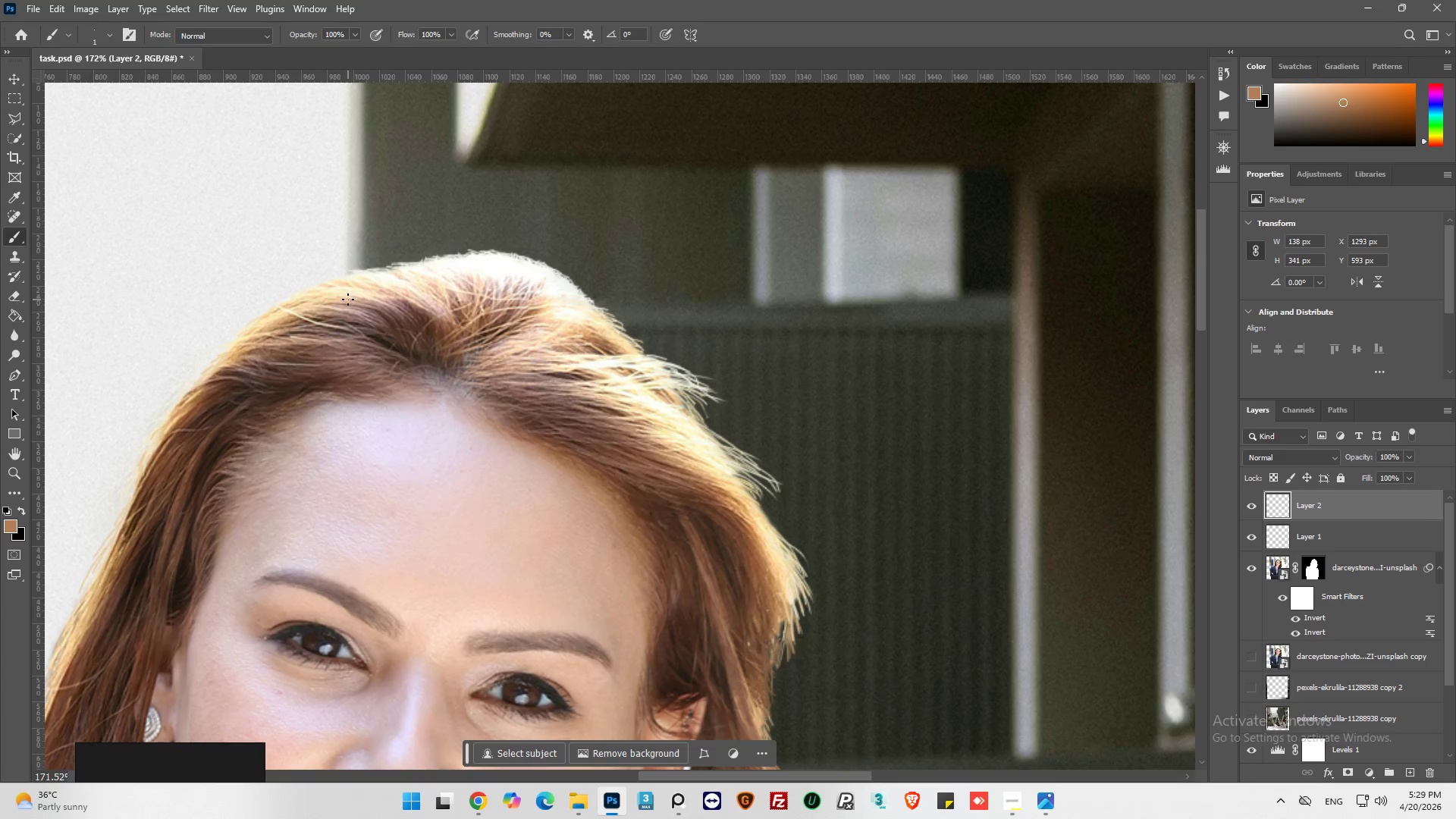 
hold_key(key=AltLeft, duration=0.94)
scroll: coordinate [679, 355], scroll_direction: down, amount: 27.0
 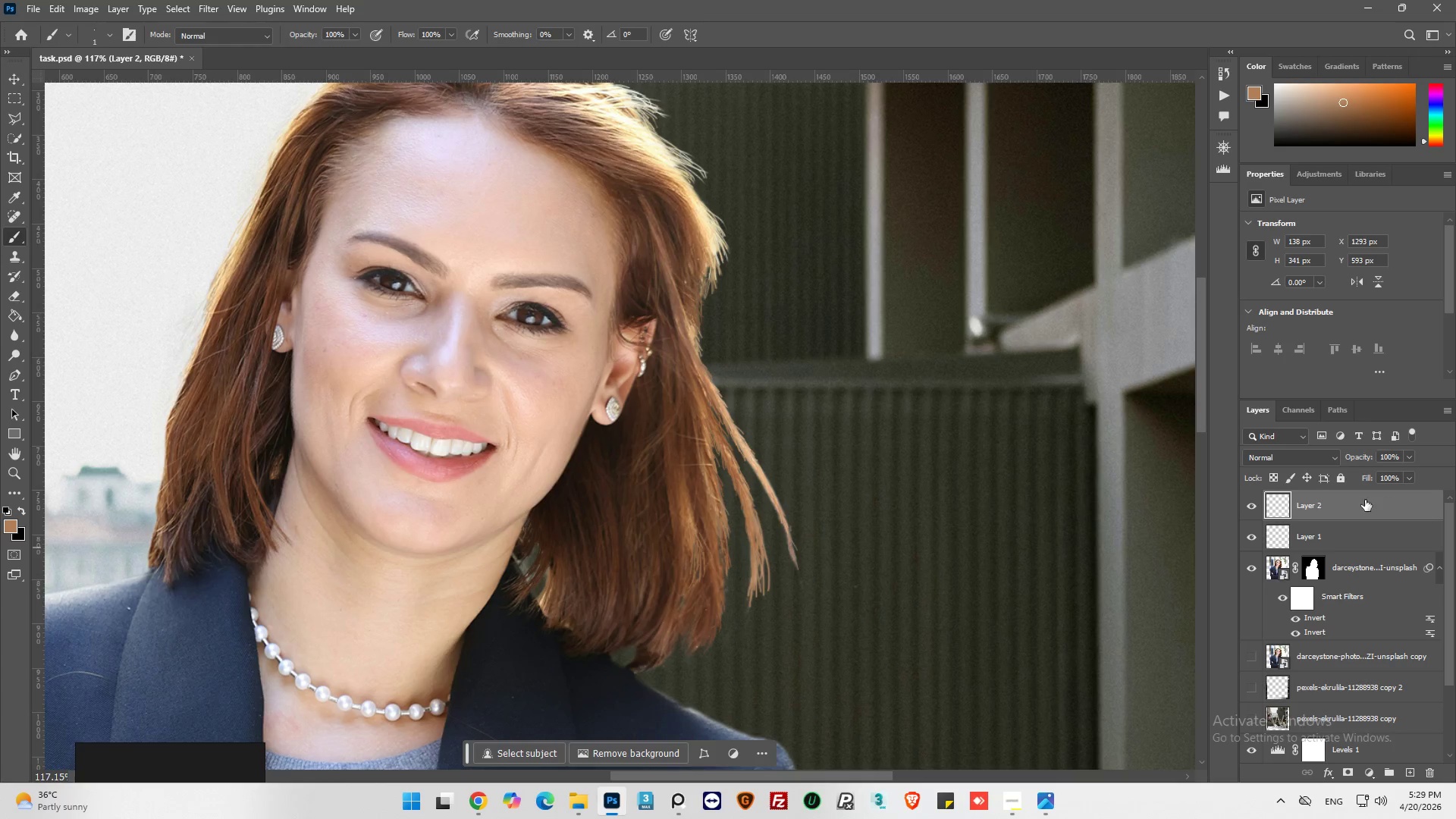 
left_click([1252, 506])
 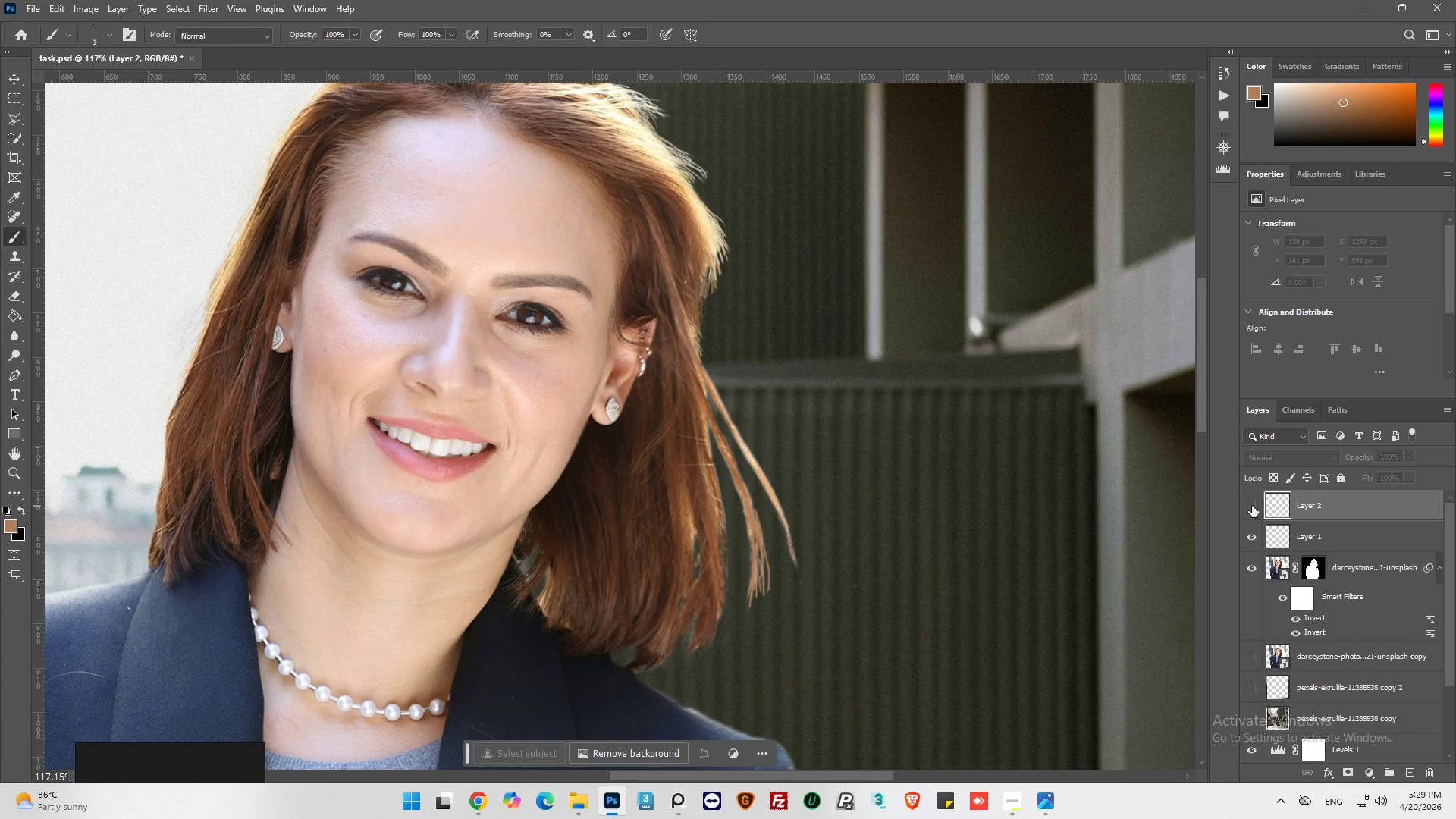 
left_click([1252, 506])
 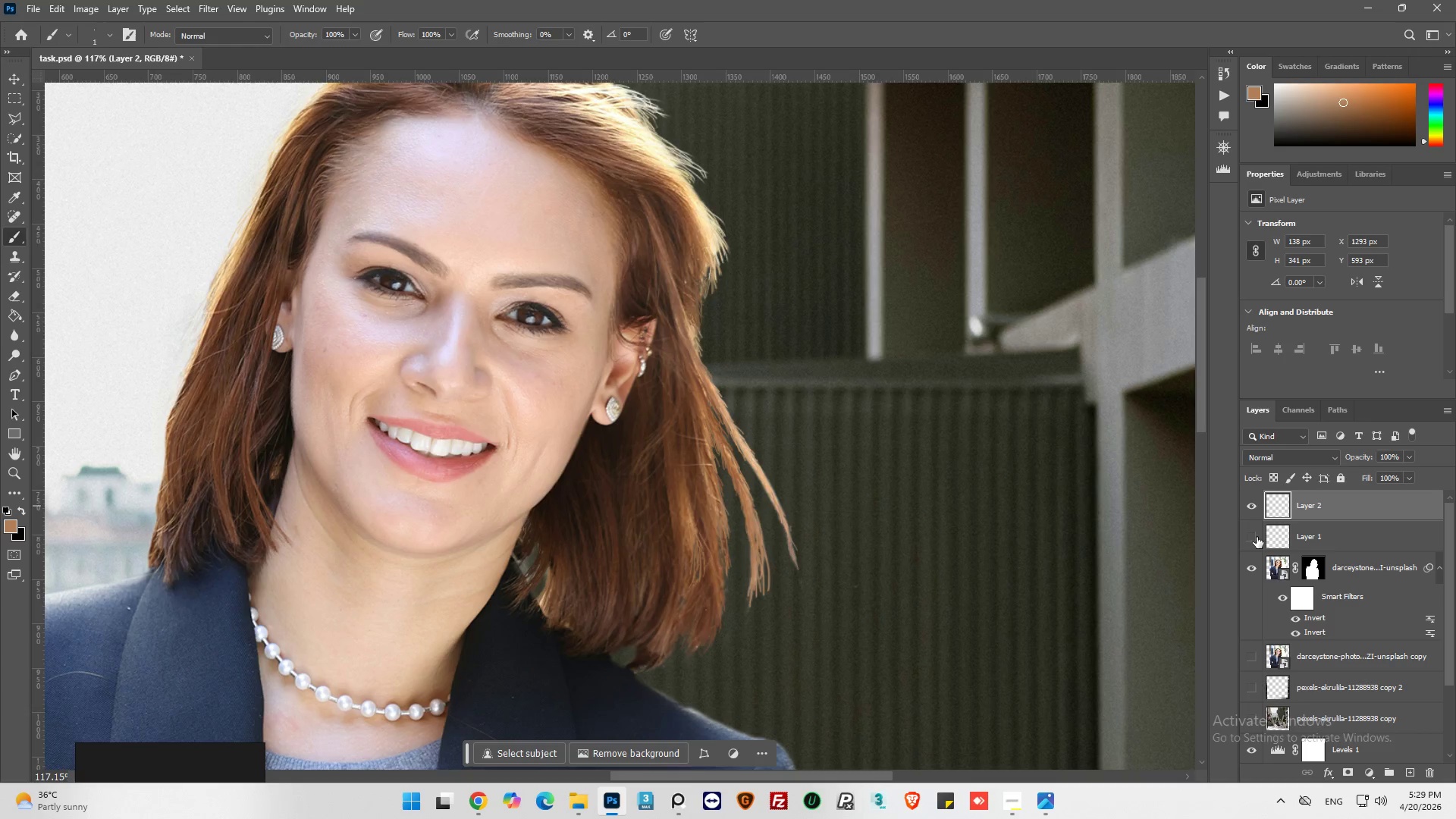 
left_click([1257, 537])
 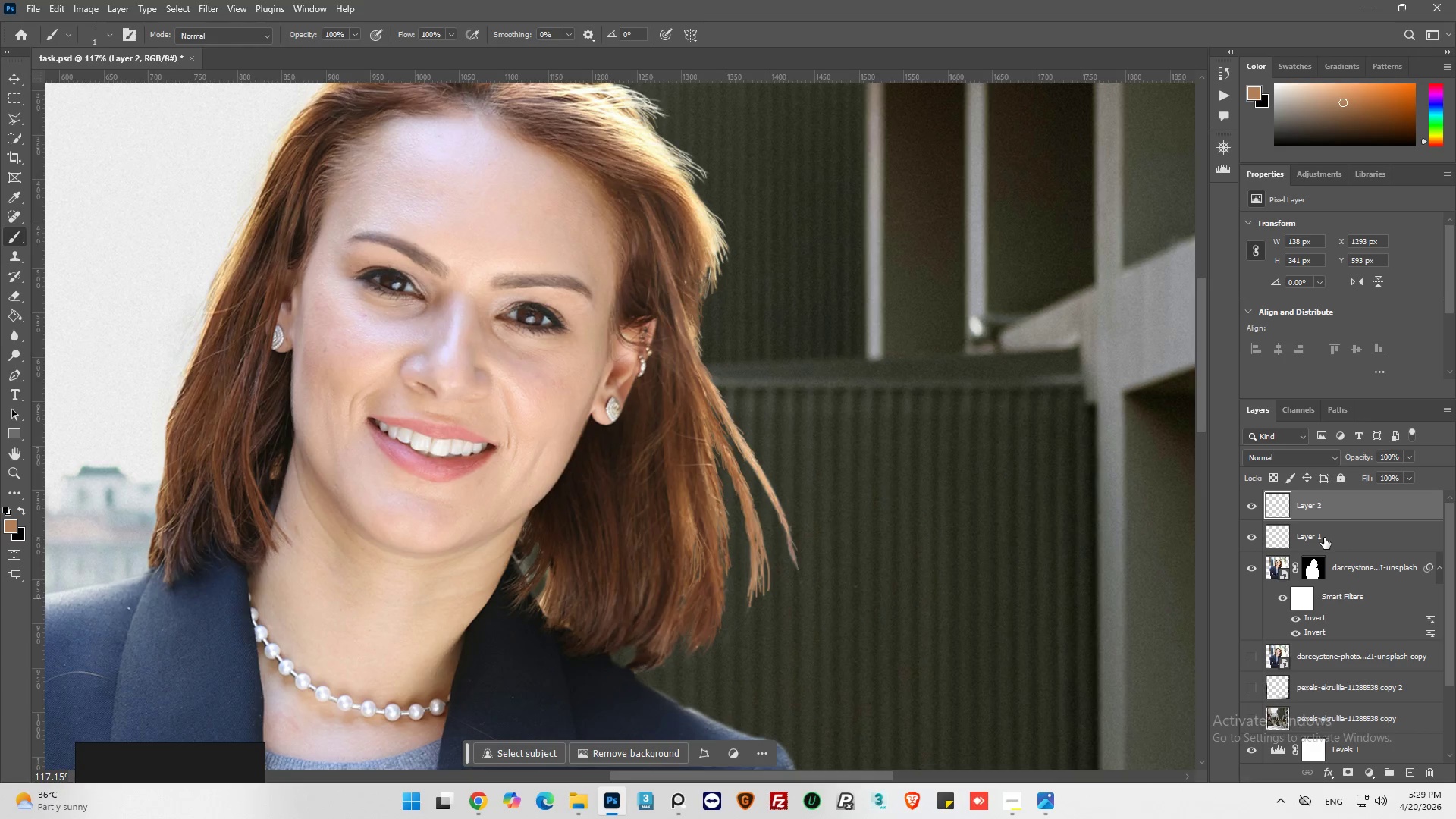 
left_click([1278, 538])
 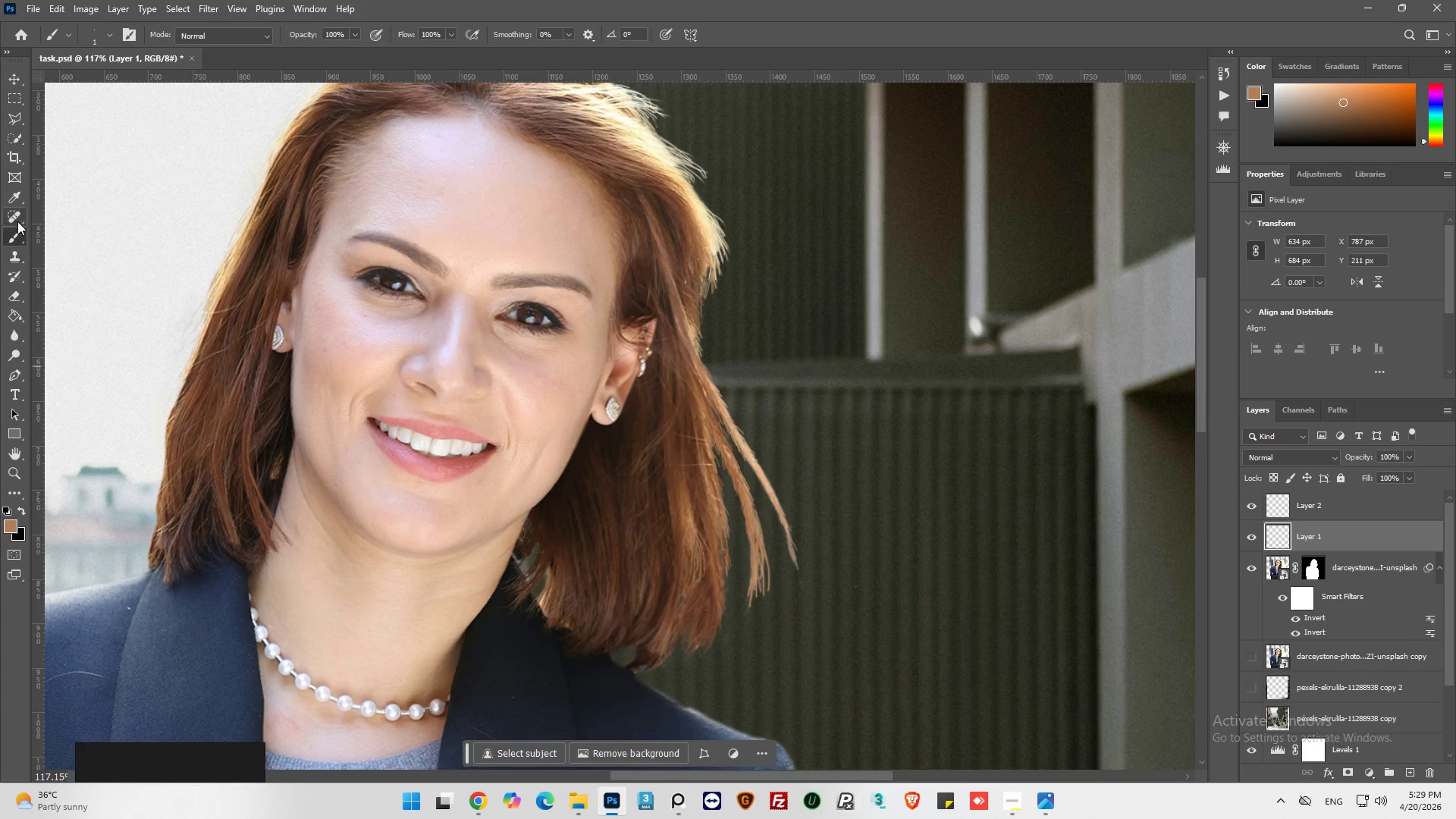 
left_click([10, 295])
 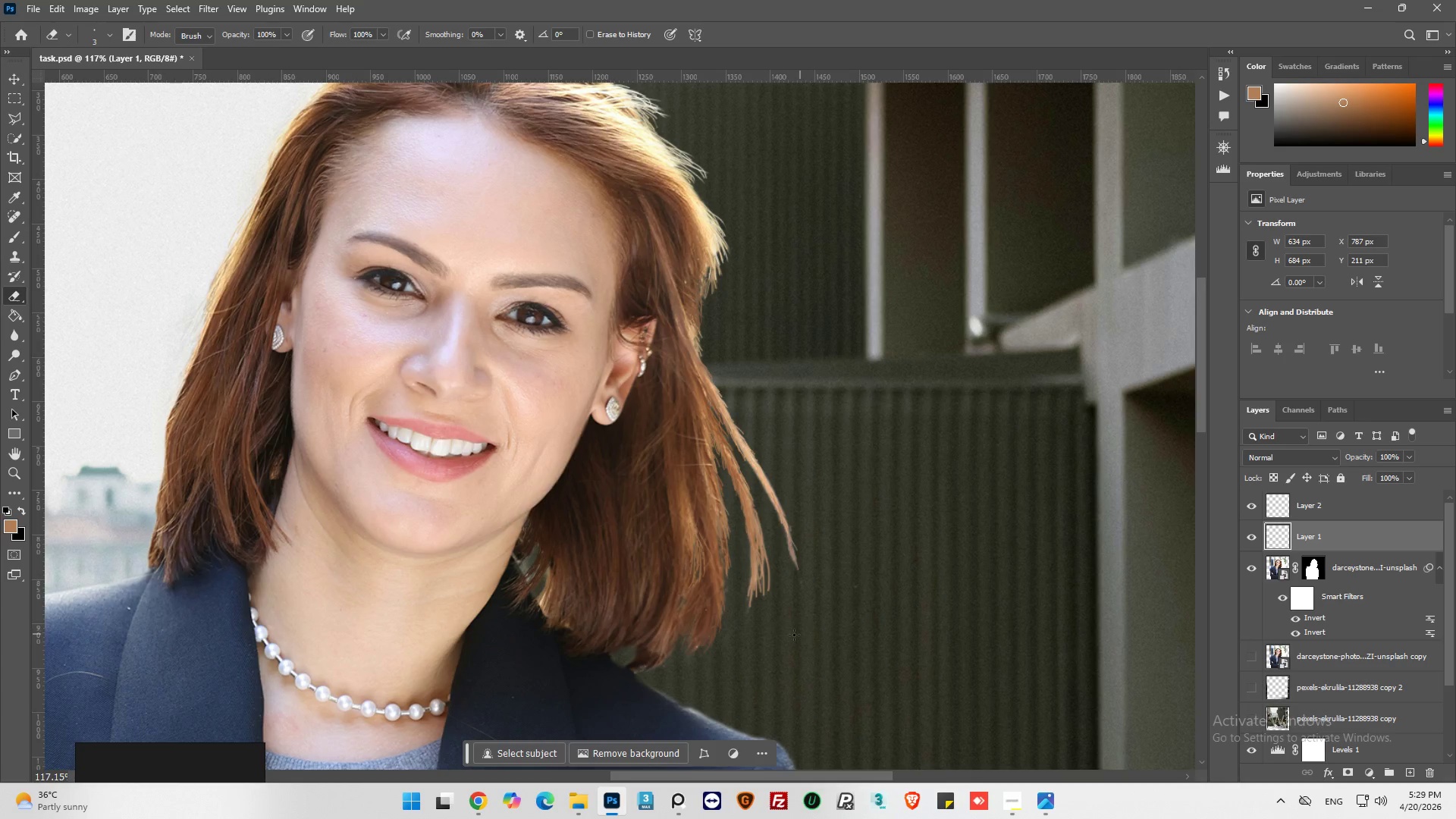 
hold_key(key=AltLeft, duration=0.52)
 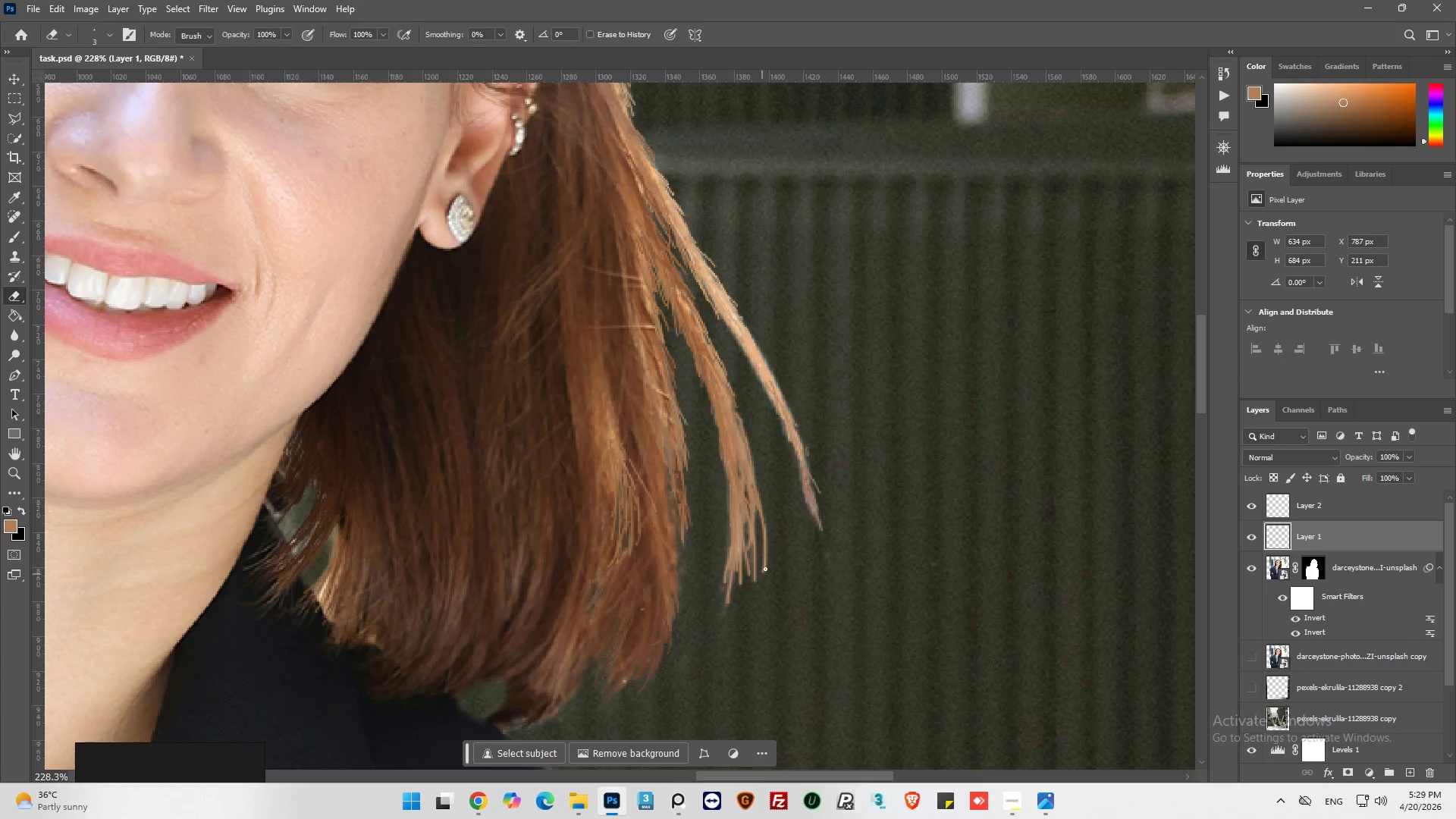 
left_click_drag(start_coordinate=[755, 600], to_coordinate=[708, 630])
 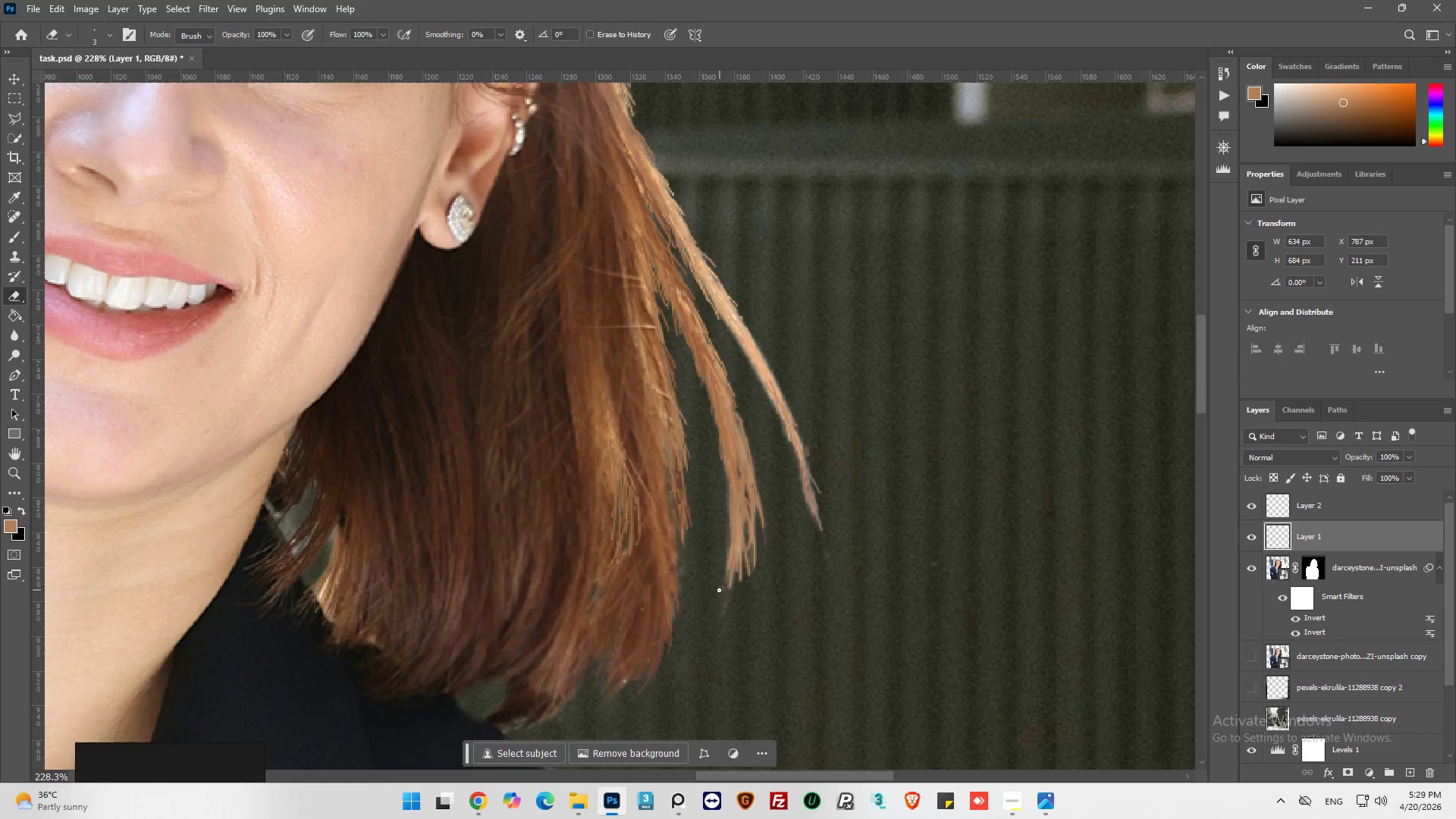 
scroll: coordinate [773, 611], scroll_direction: up, amount: 7.0
 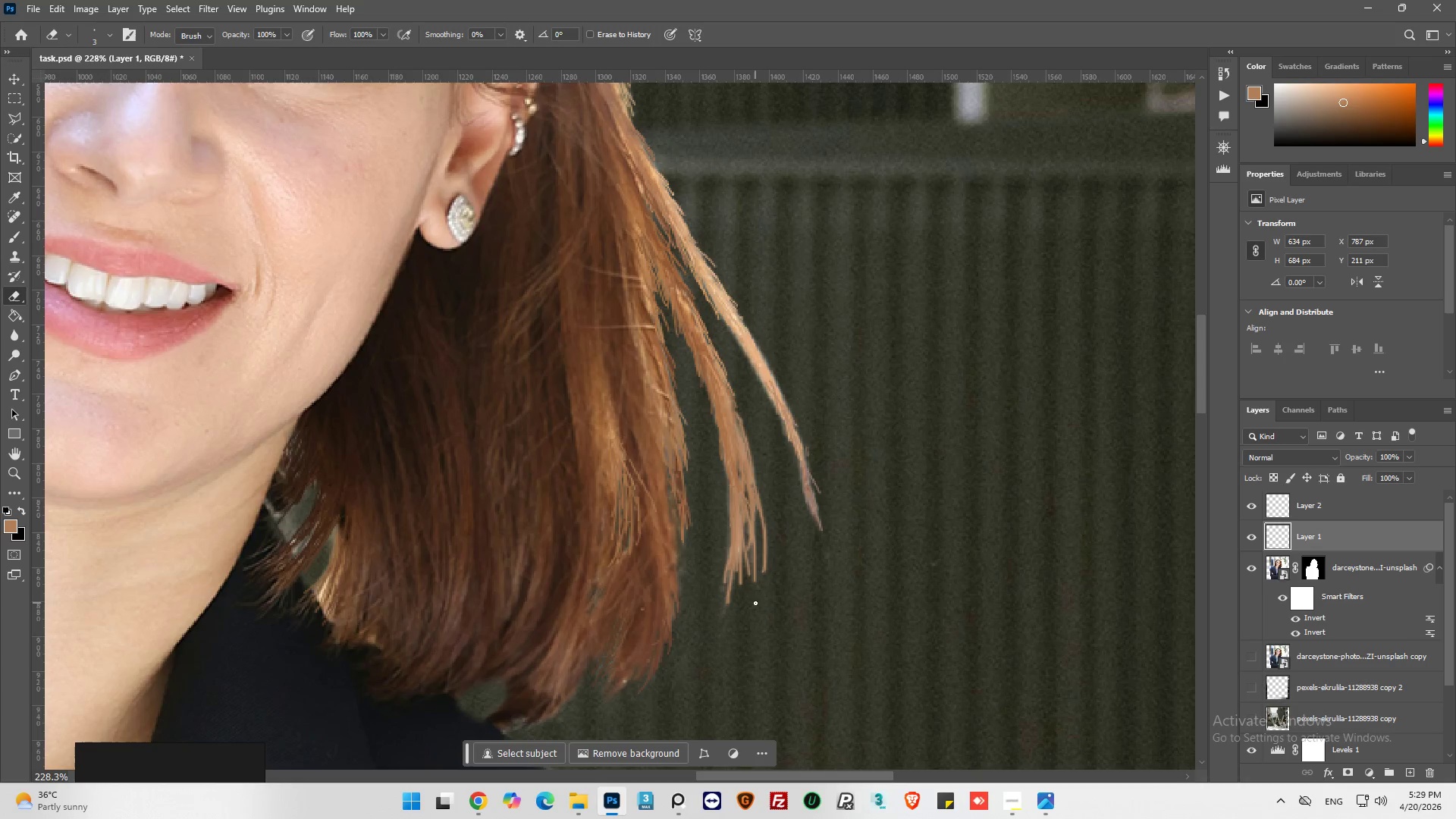 
left_click_drag(start_coordinate=[719, 590], to_coordinate=[714, 637])
 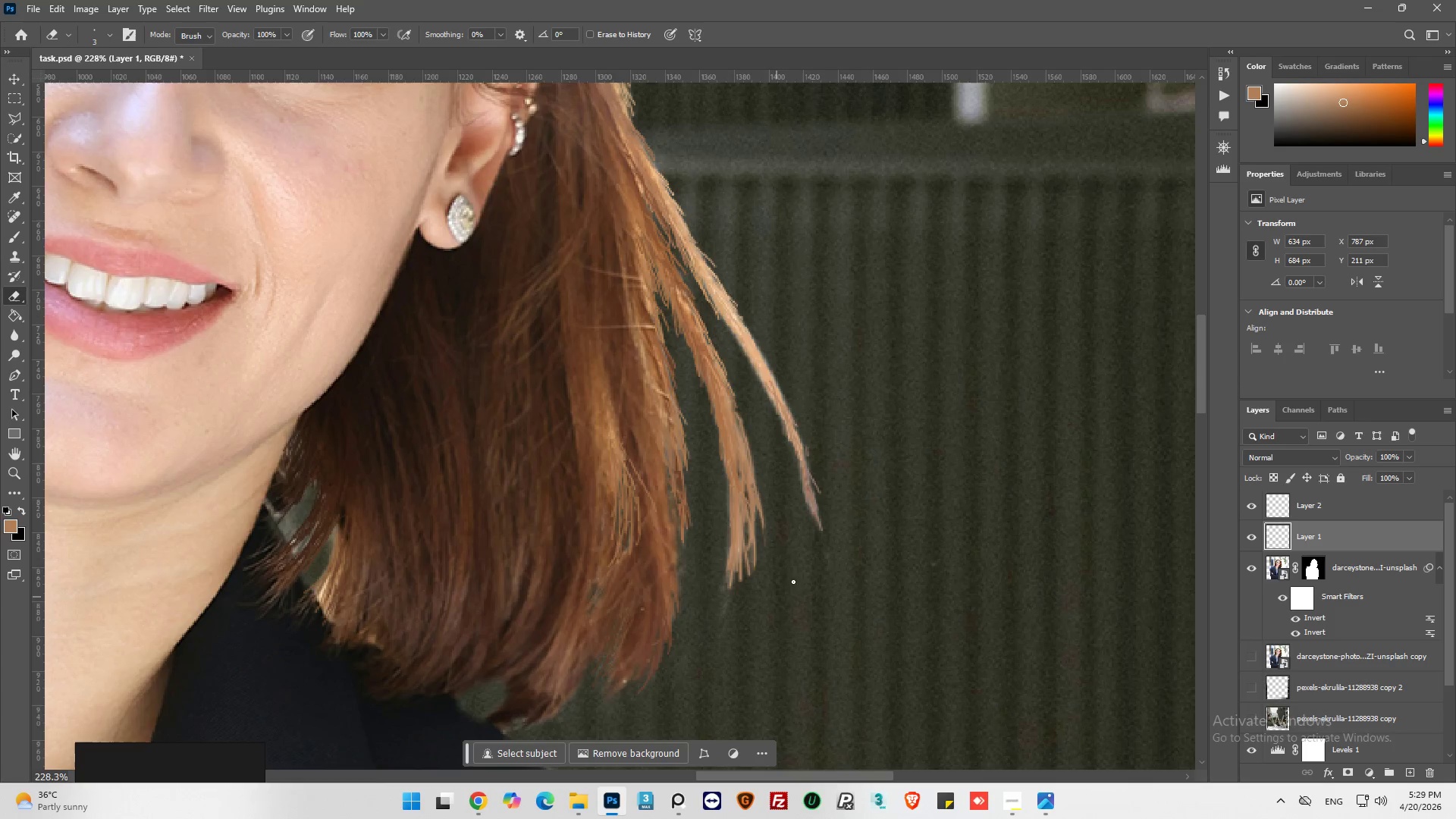 
hold_key(key=AltLeft, duration=0.31)
scroll: coordinate [800, 566], scroll_direction: down, amount: 6.0
 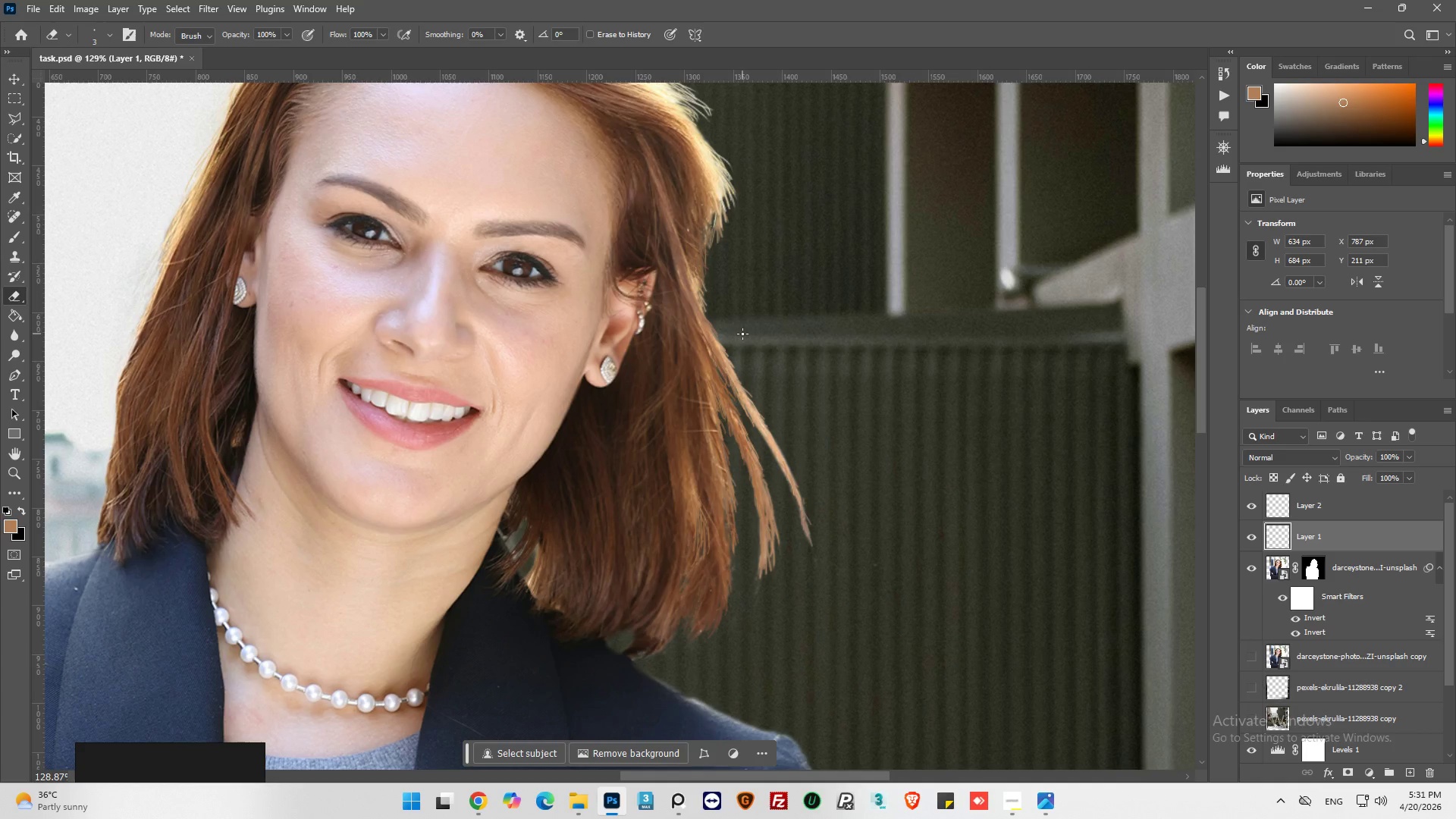 
wait(81.42)
 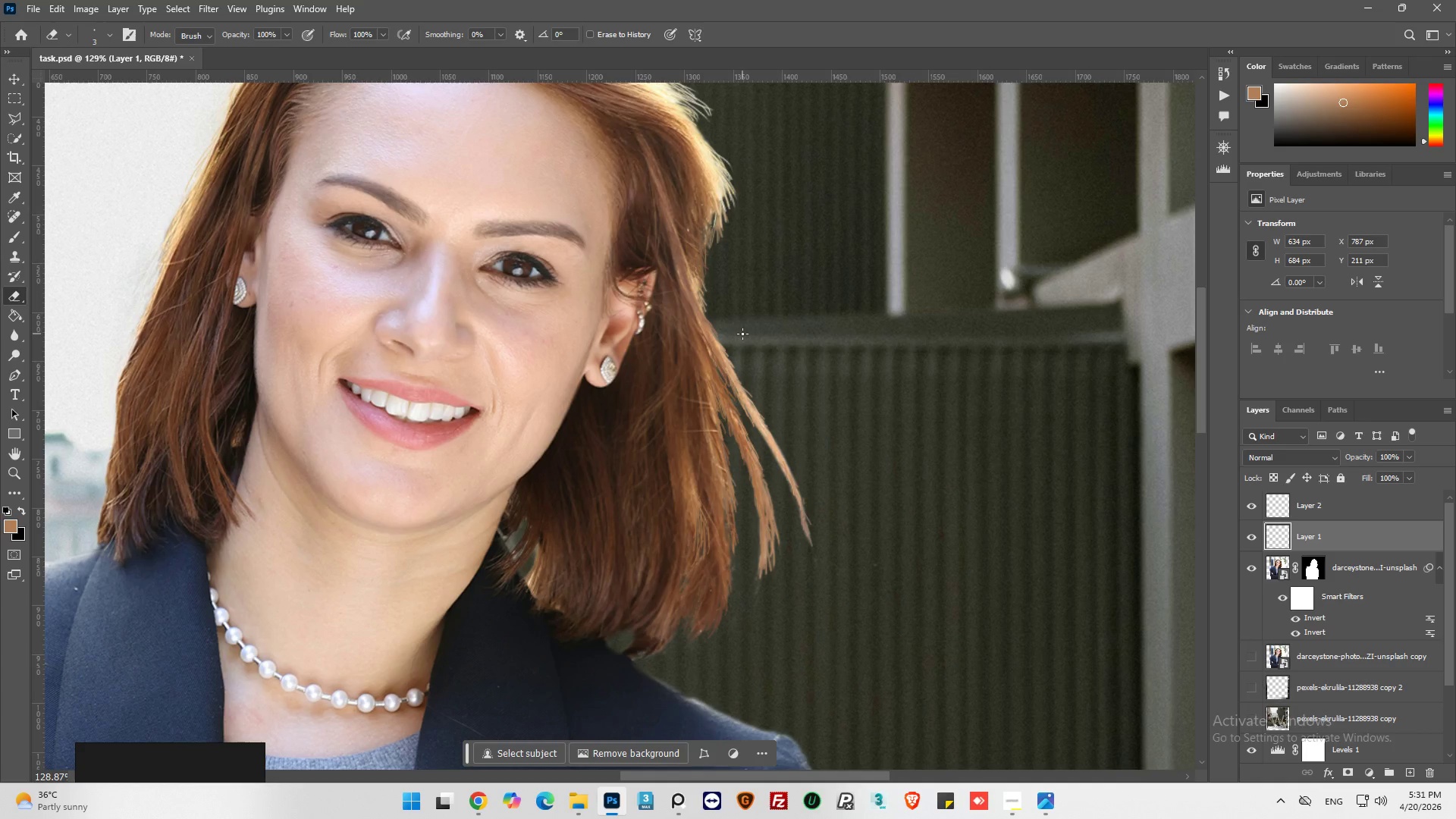 
scroll: coordinate [730, 302], scroll_direction: up, amount: 16.0
 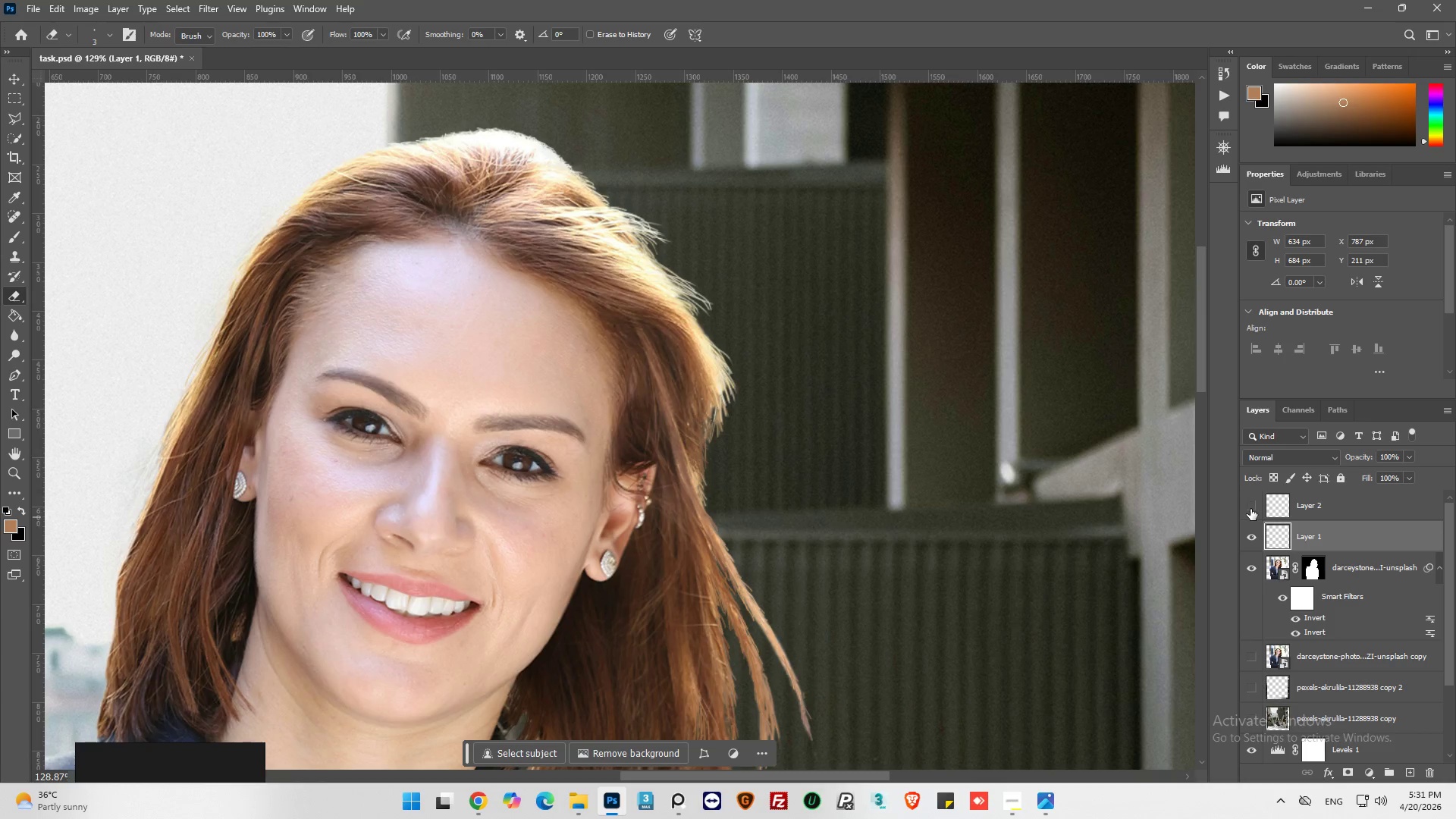 
double_click([1250, 509])
 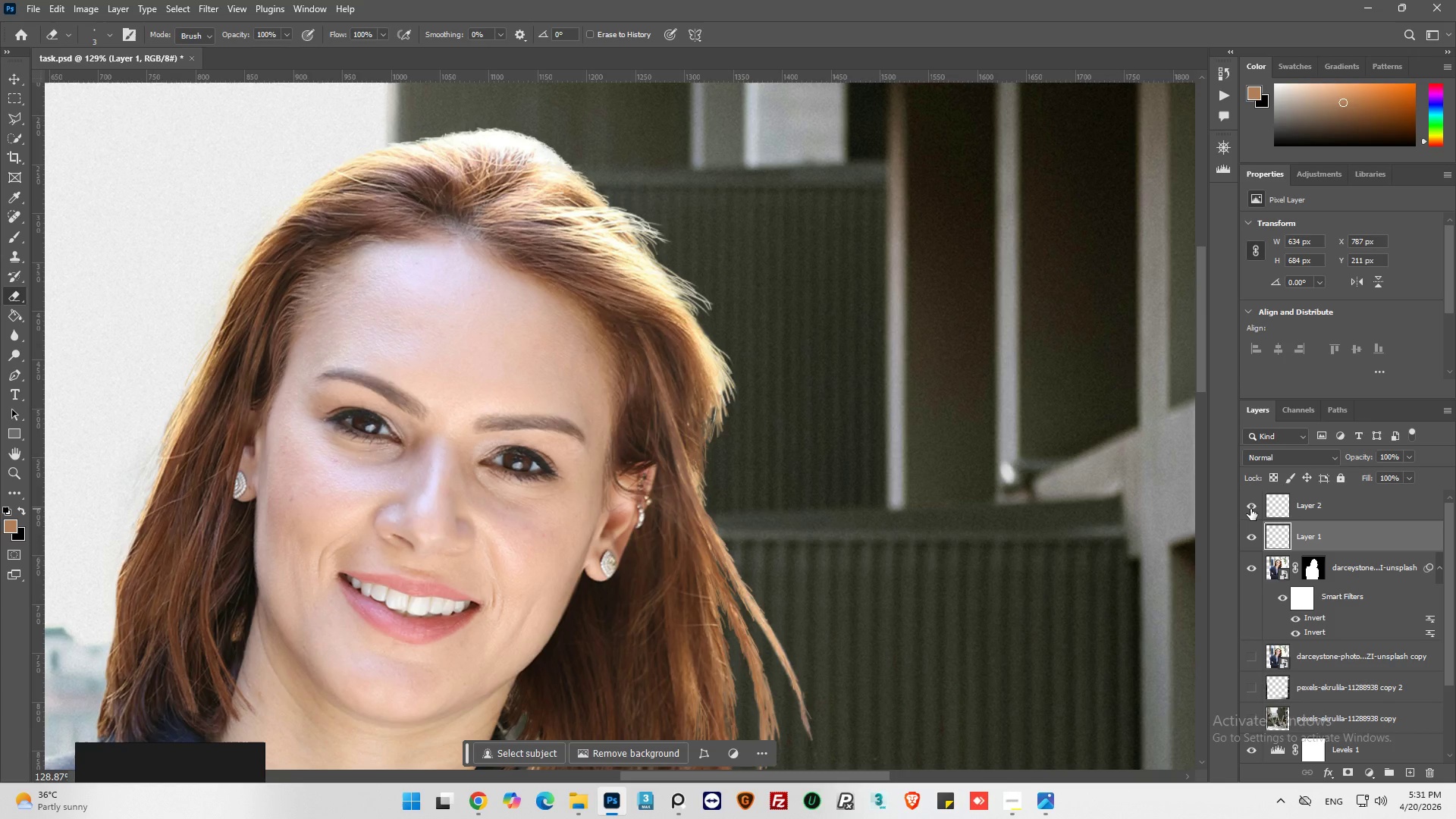 
wait(29.69)
 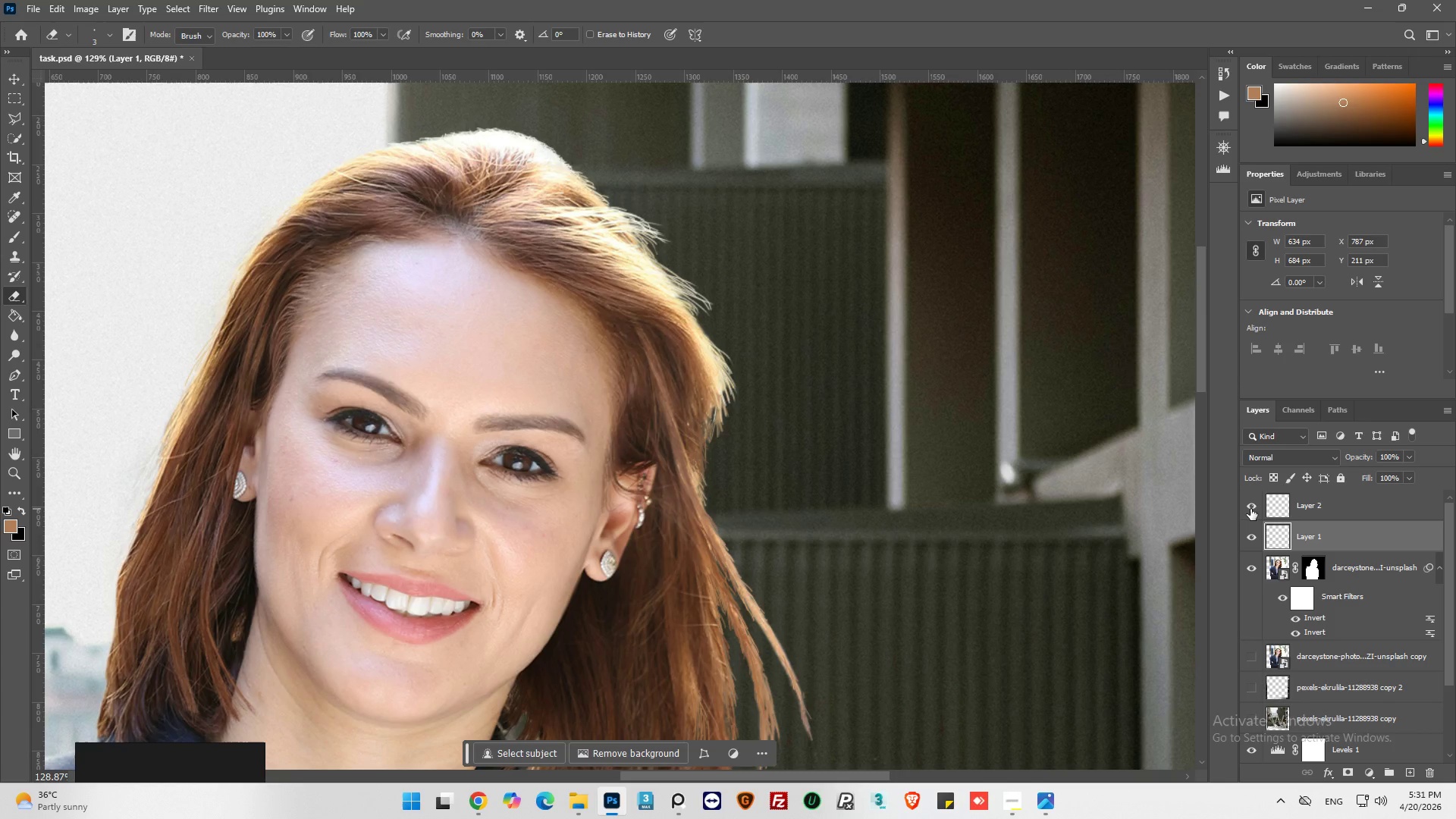 
left_click([1248, 504])
 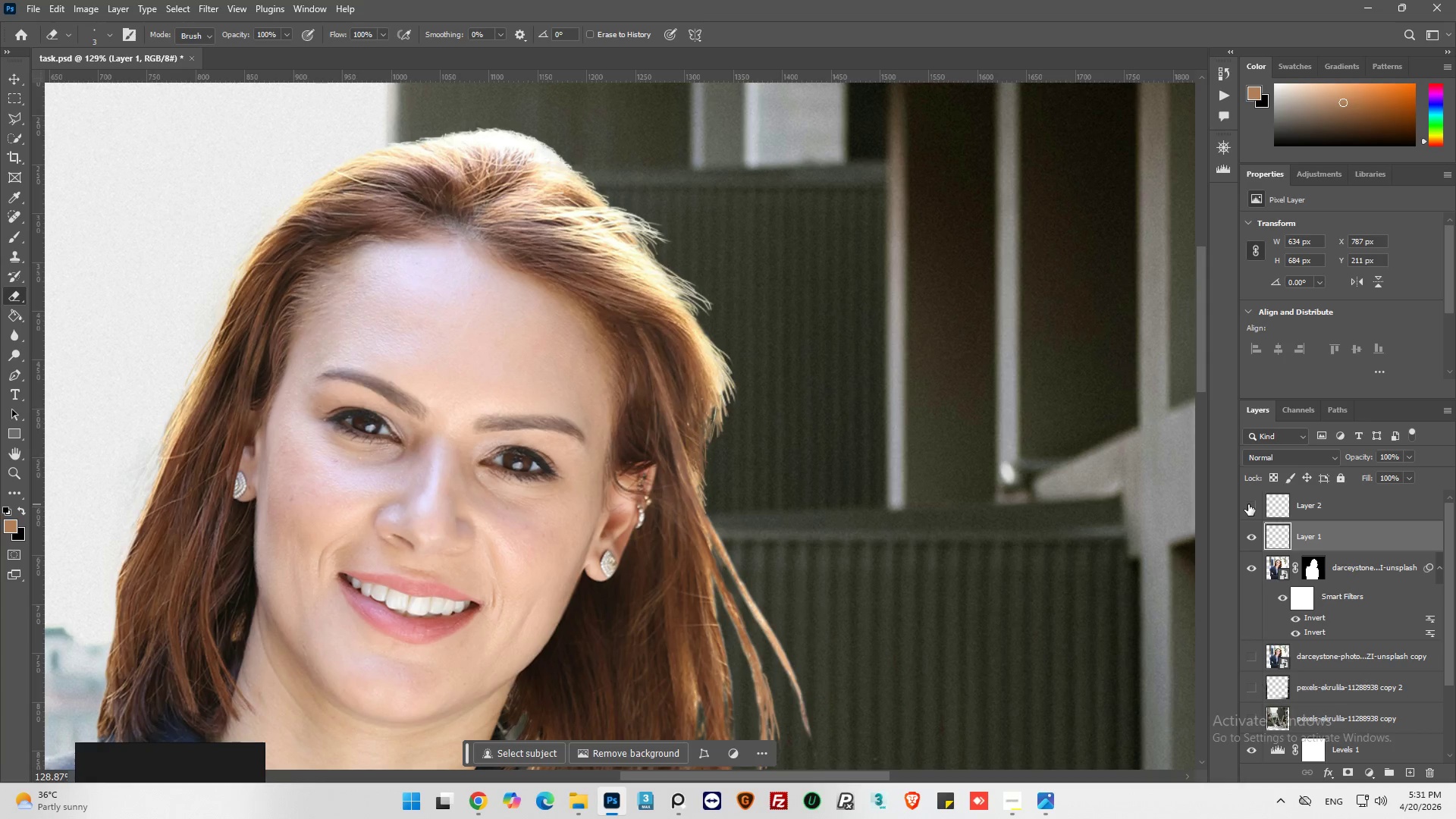 
left_click([1248, 504])
 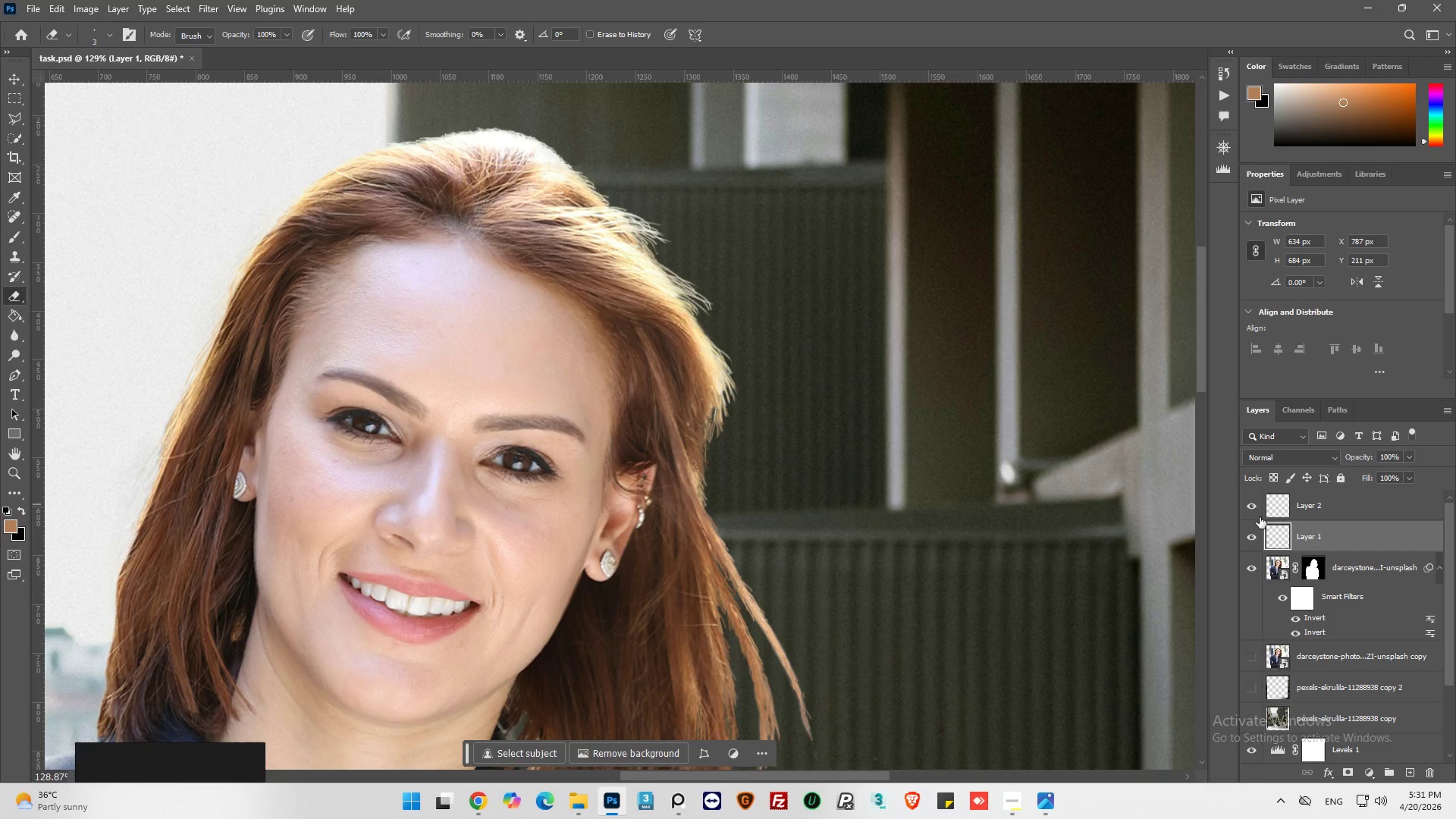 
left_click([1277, 510])
 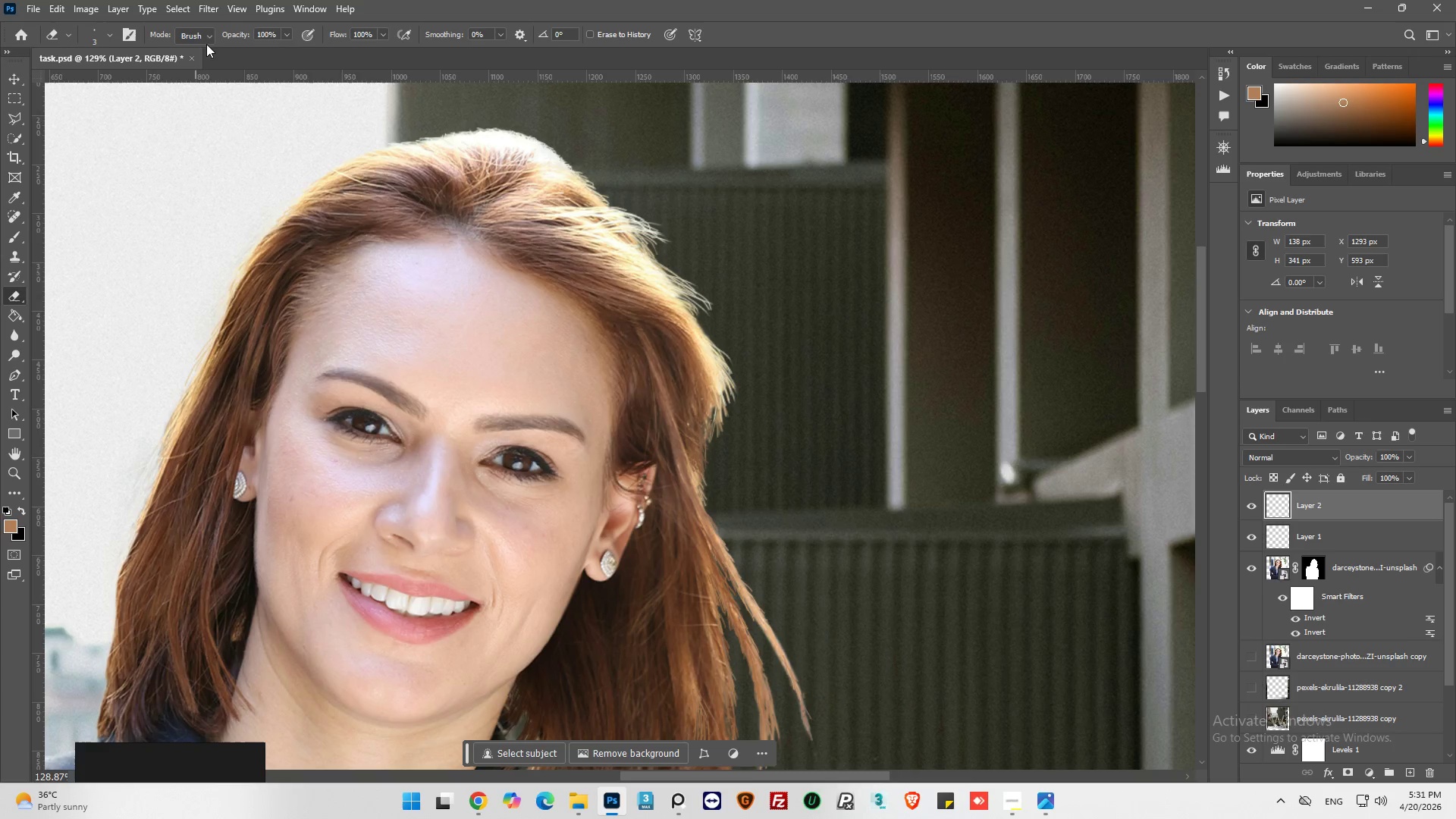 
left_click([209, 8])
 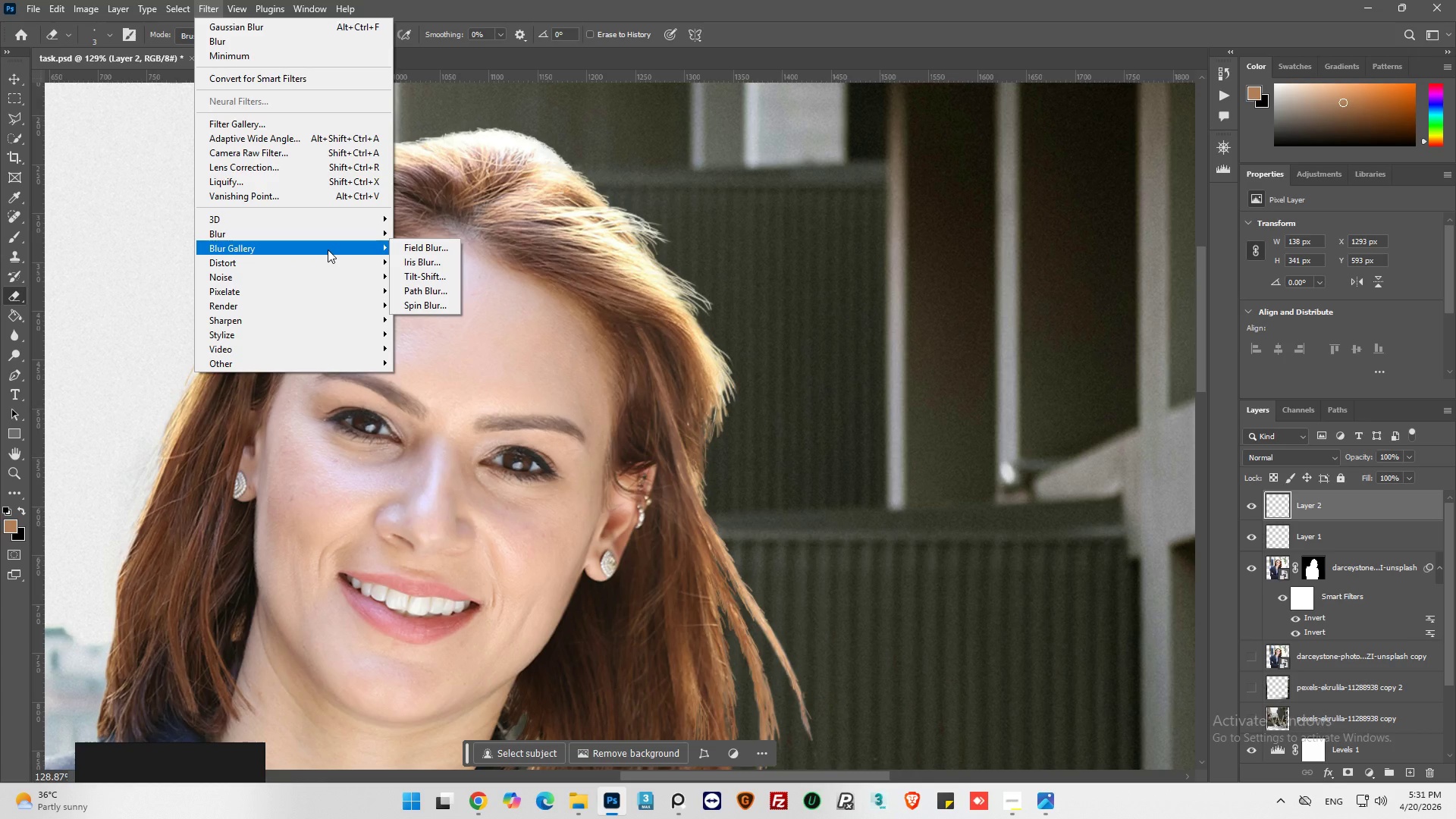 
wait(8.92)
 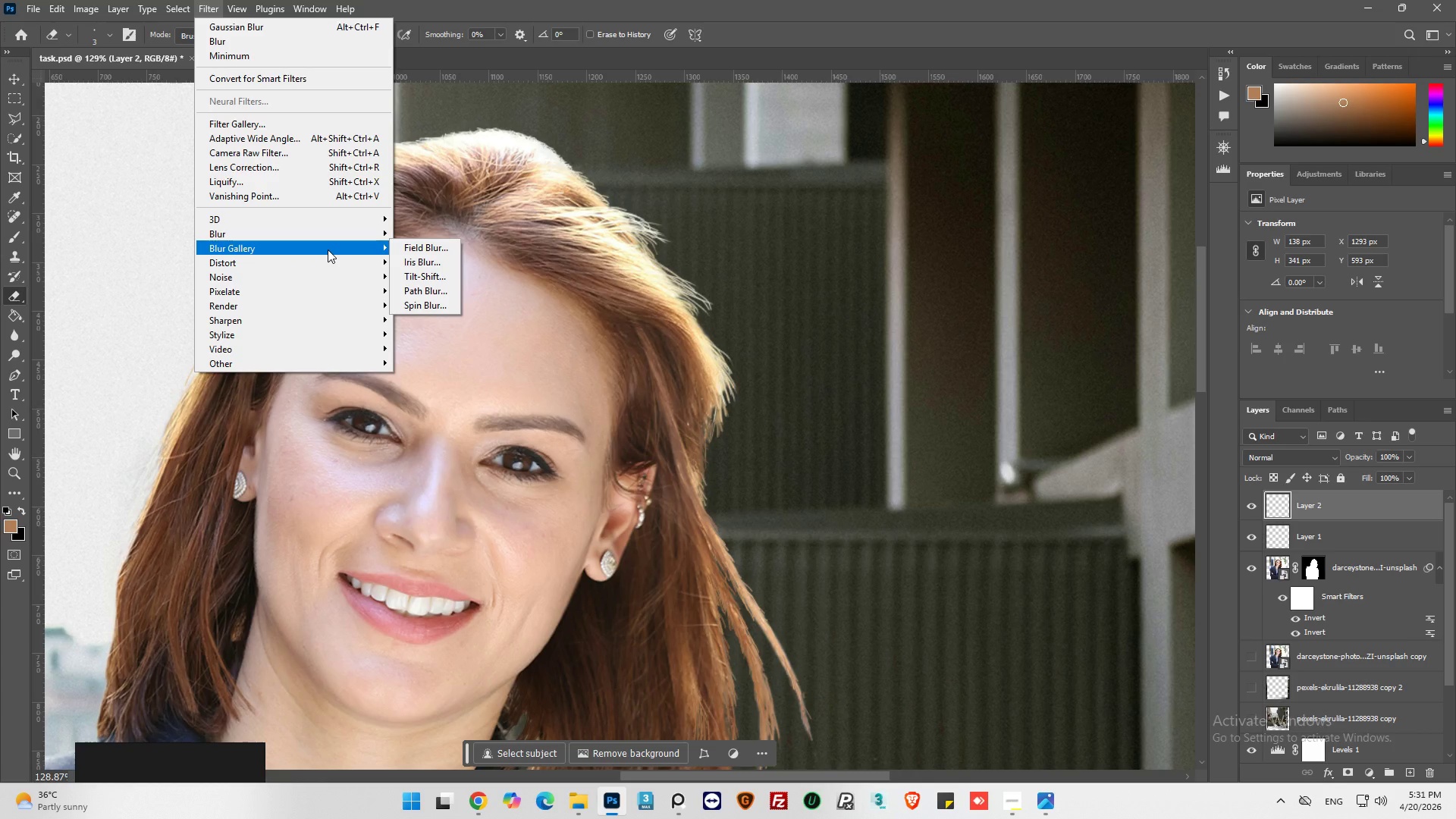 
left_click([444, 288])
 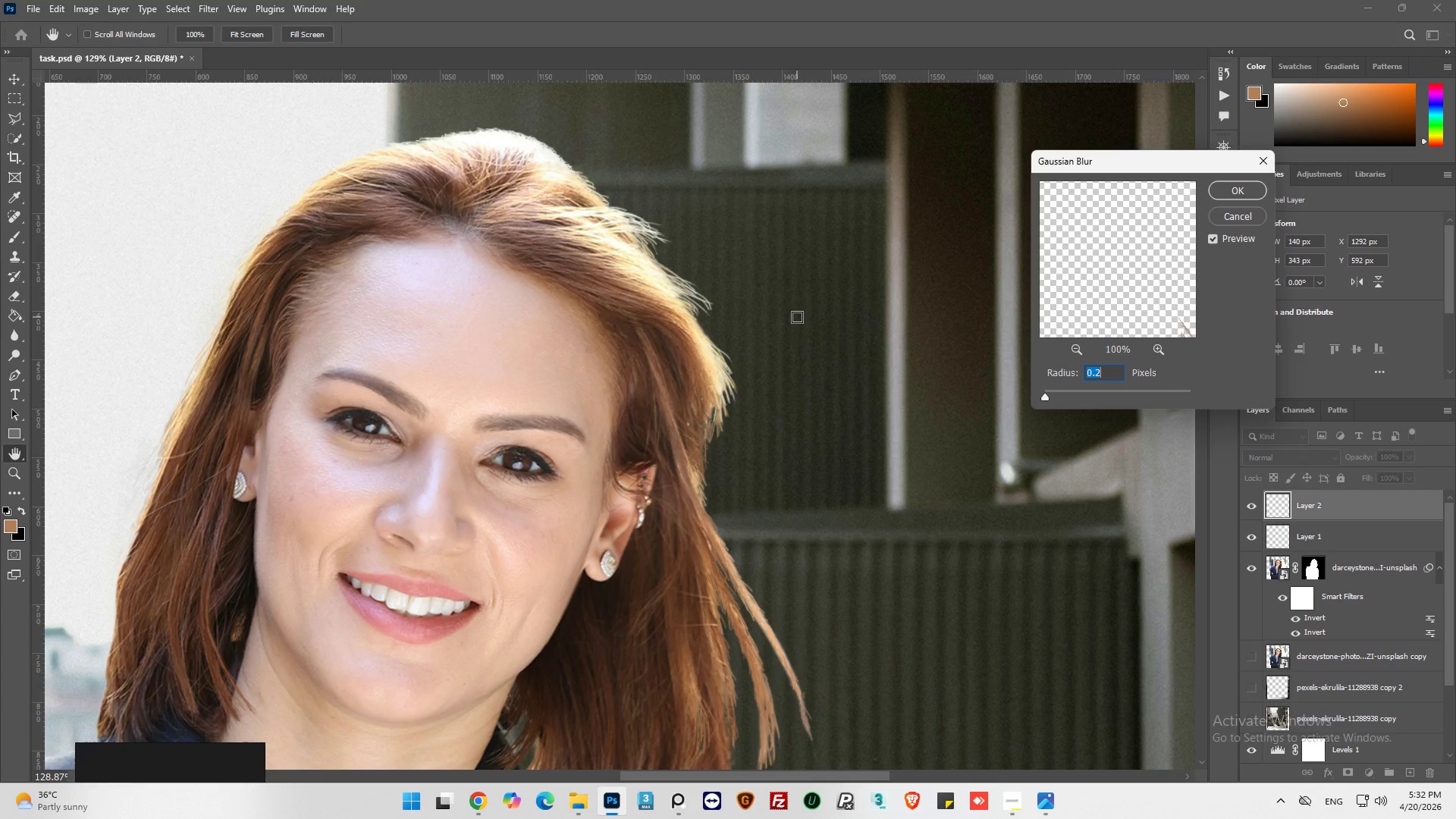 
wait(30.48)
 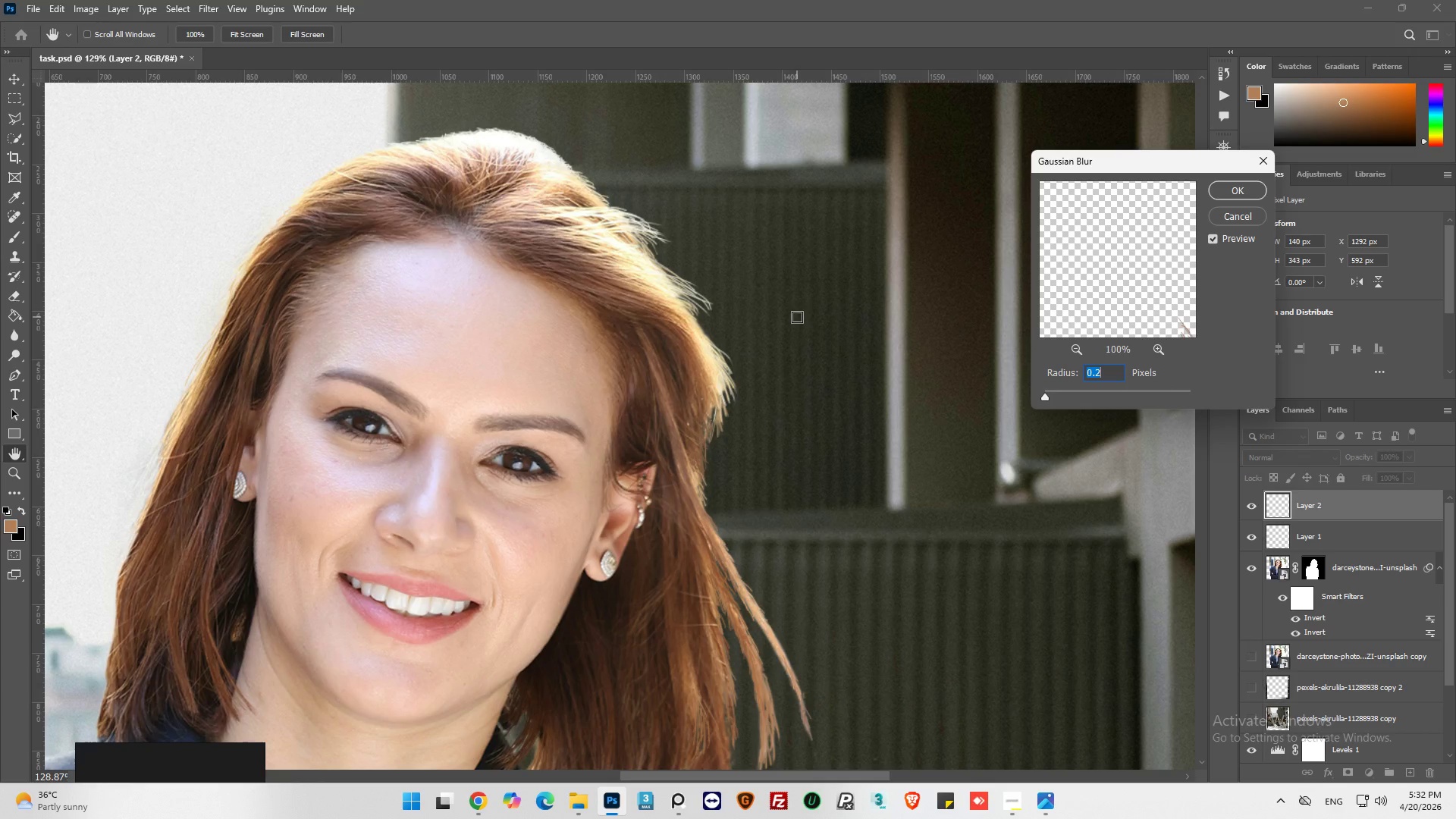 
left_click([1022, 800])